 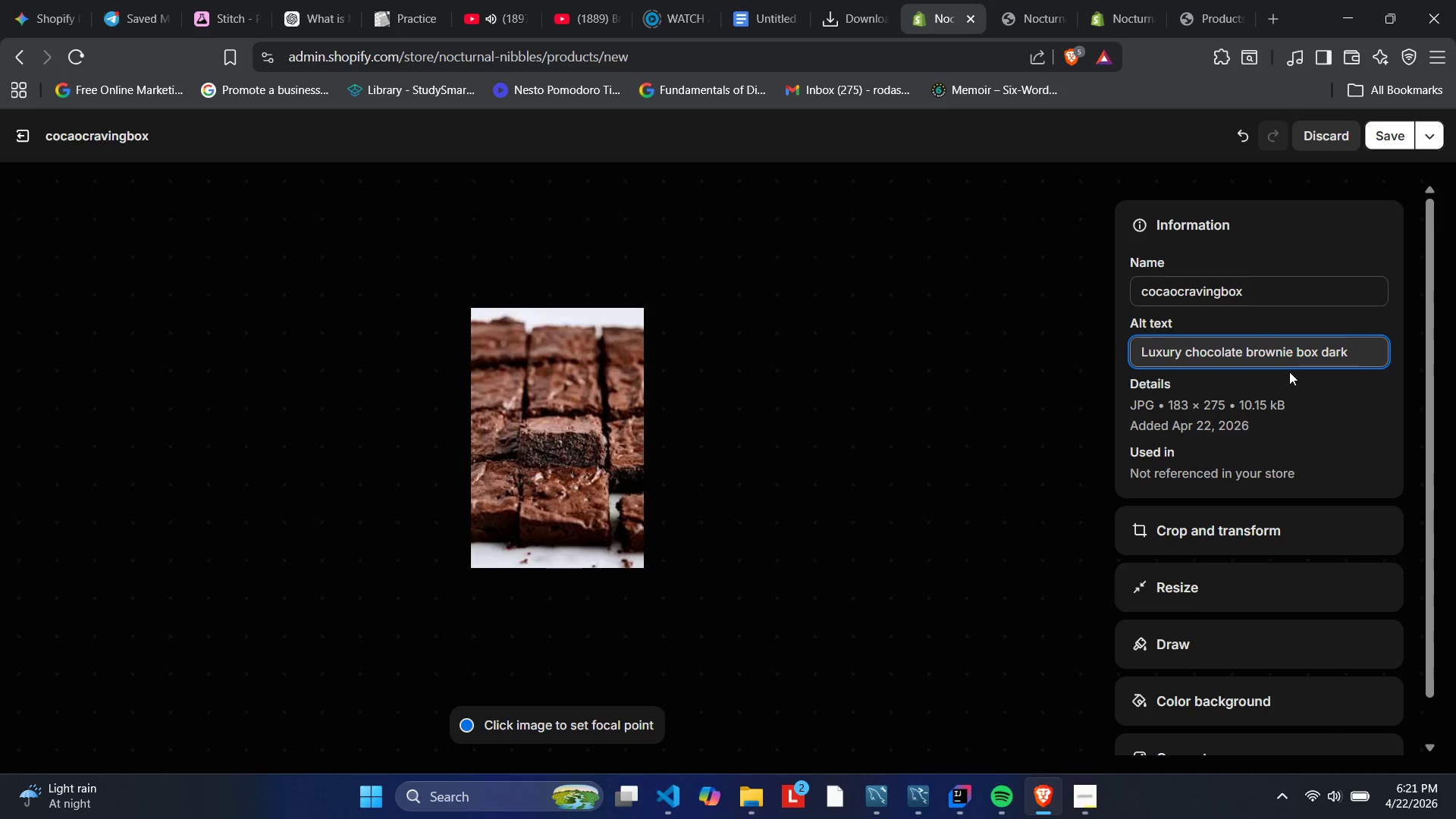 
hold_key(key=Backspace, duration=0.31)
 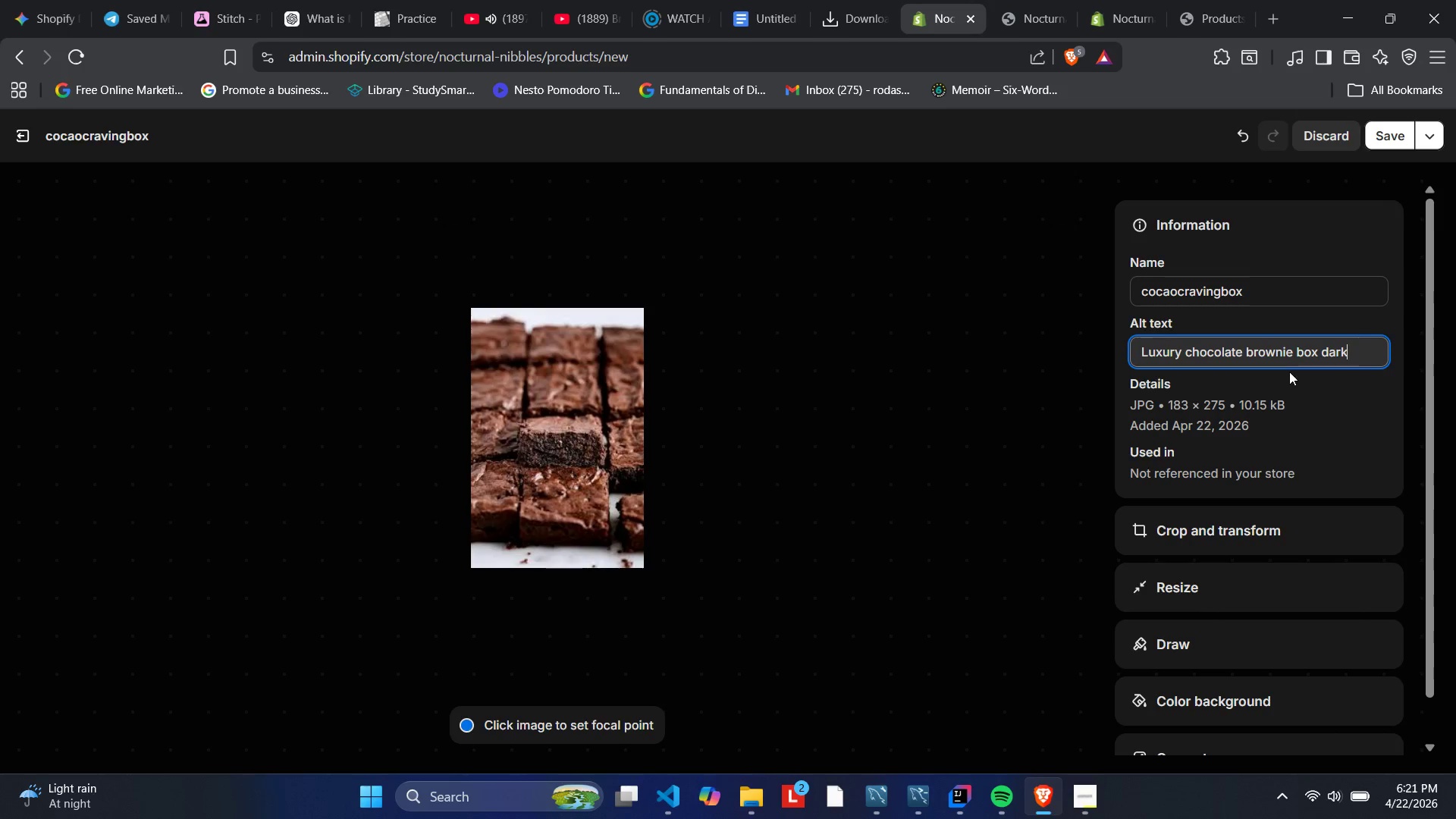 
key(Backspace)
 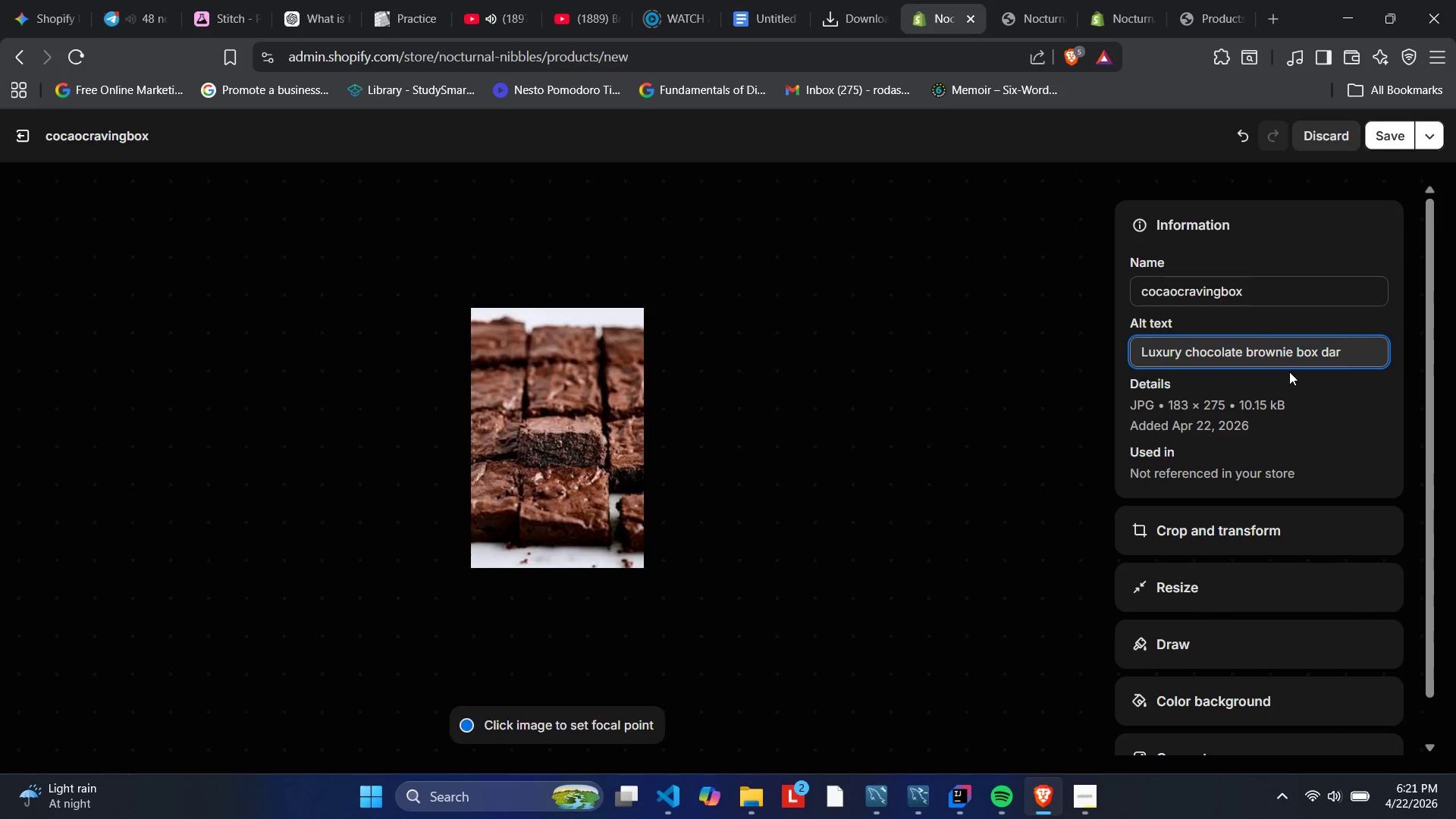 
key(Backspace)
 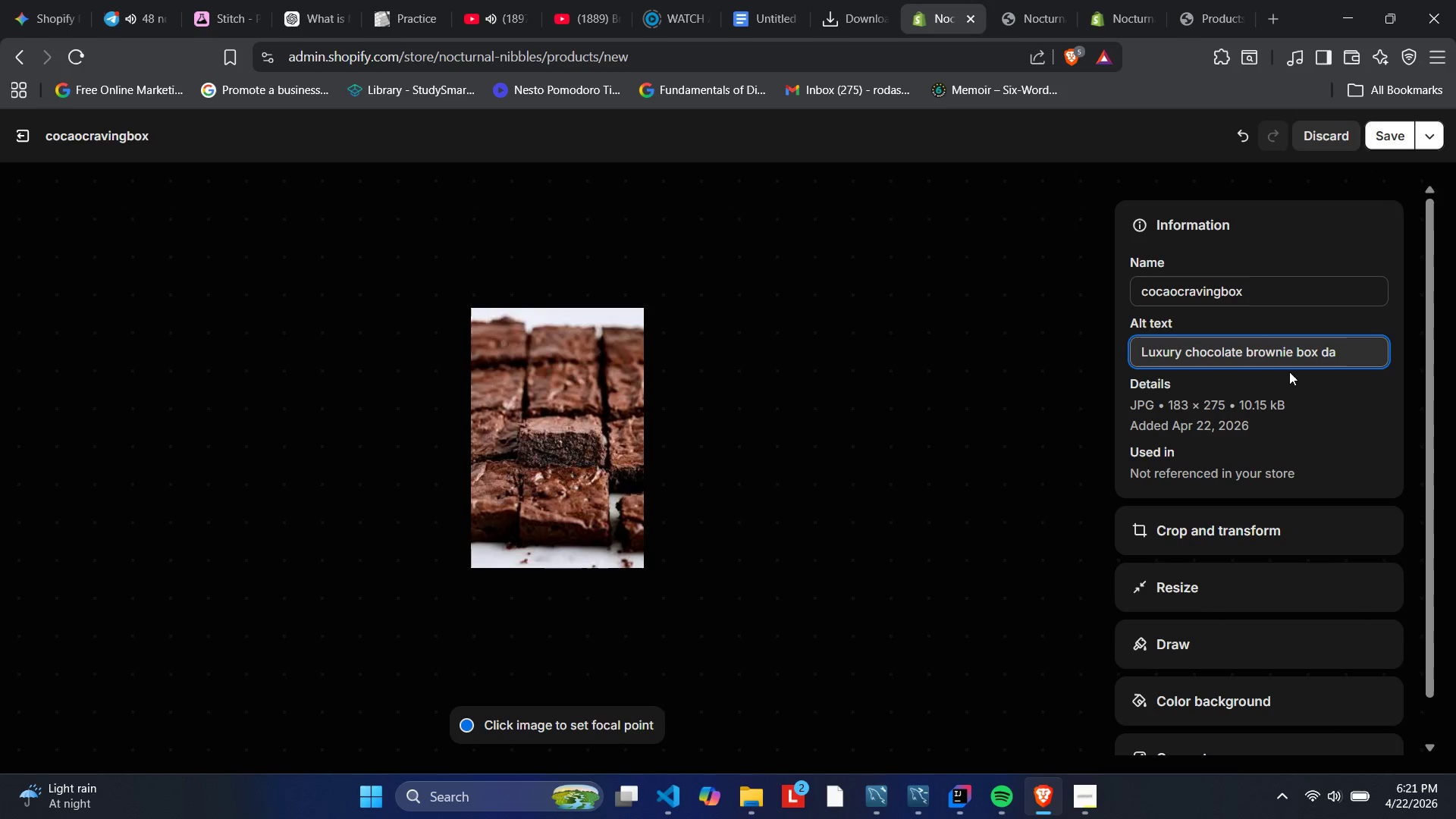 
key(Backspace)
 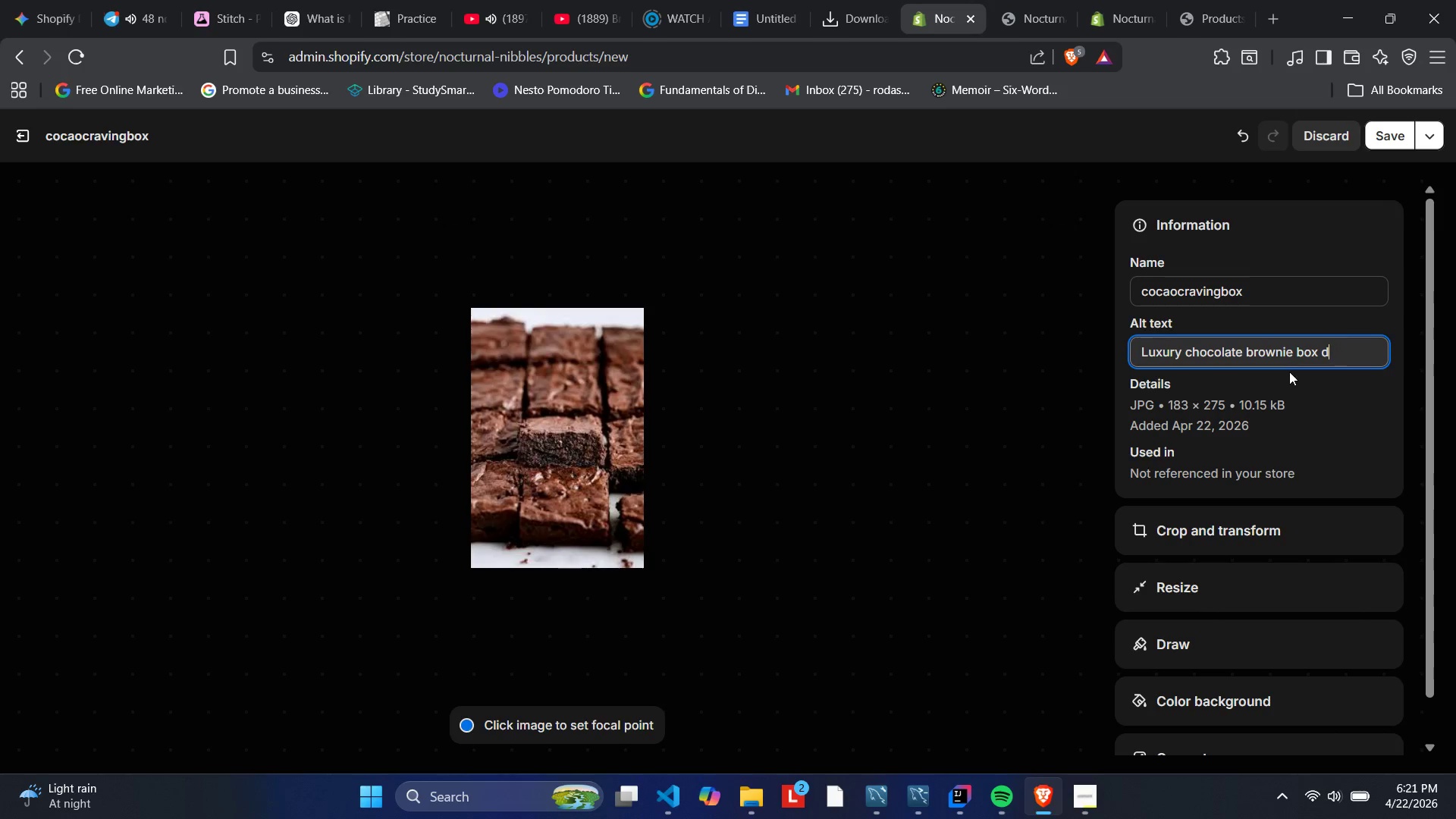 
key(Backspace)
 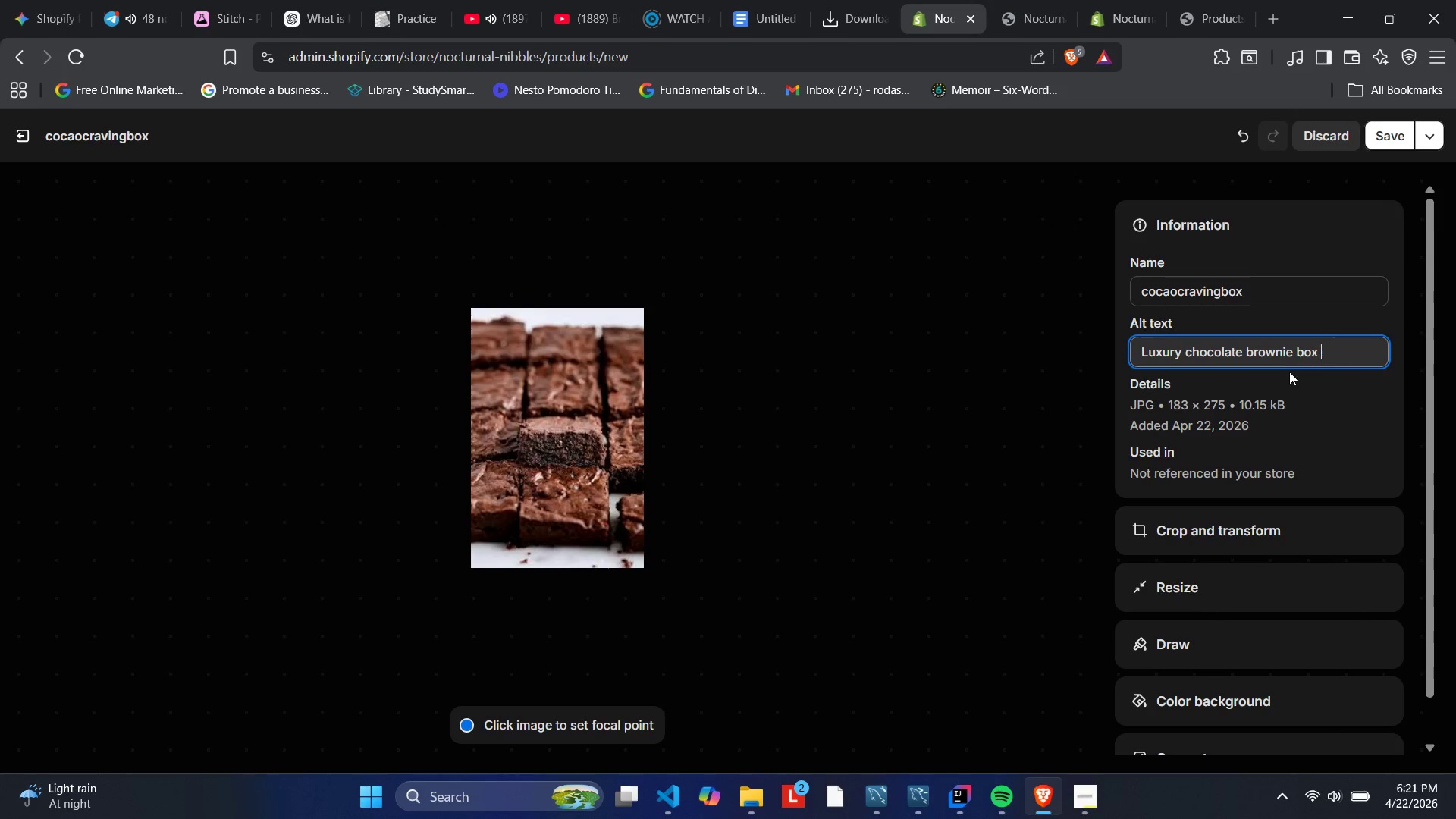 
key(Backspace)
 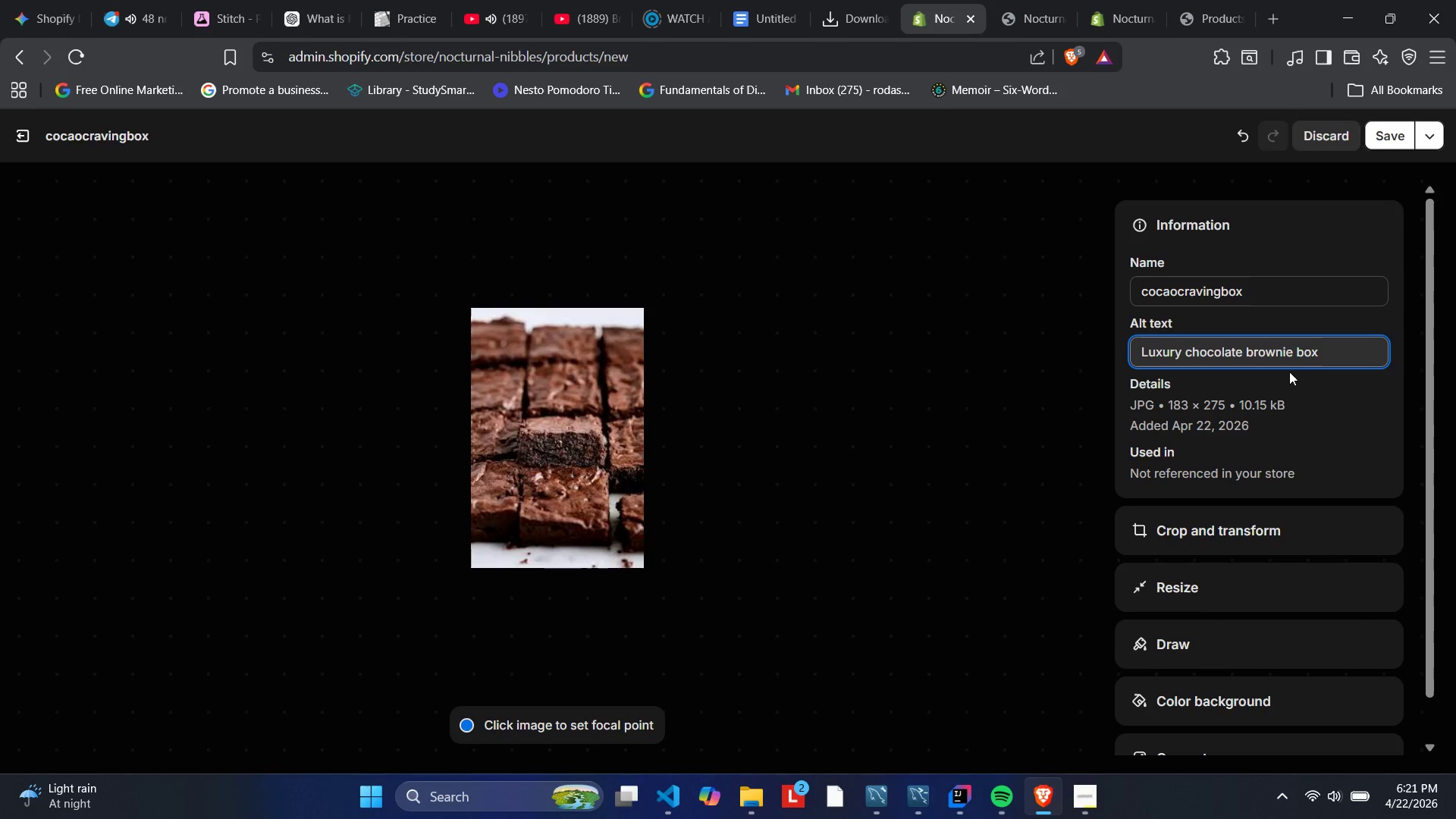 
key(Backspace)
 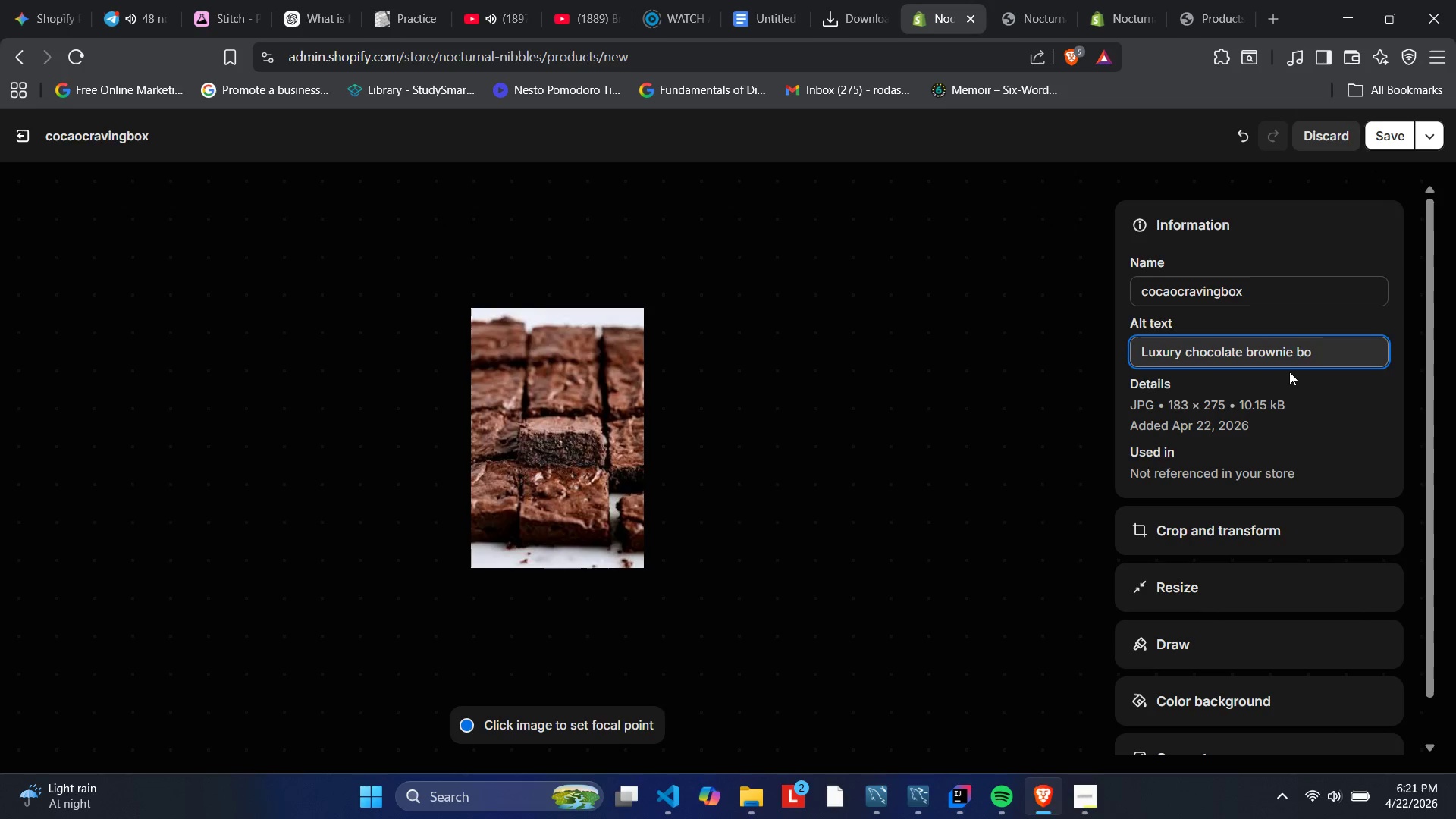 
key(Backspace)
 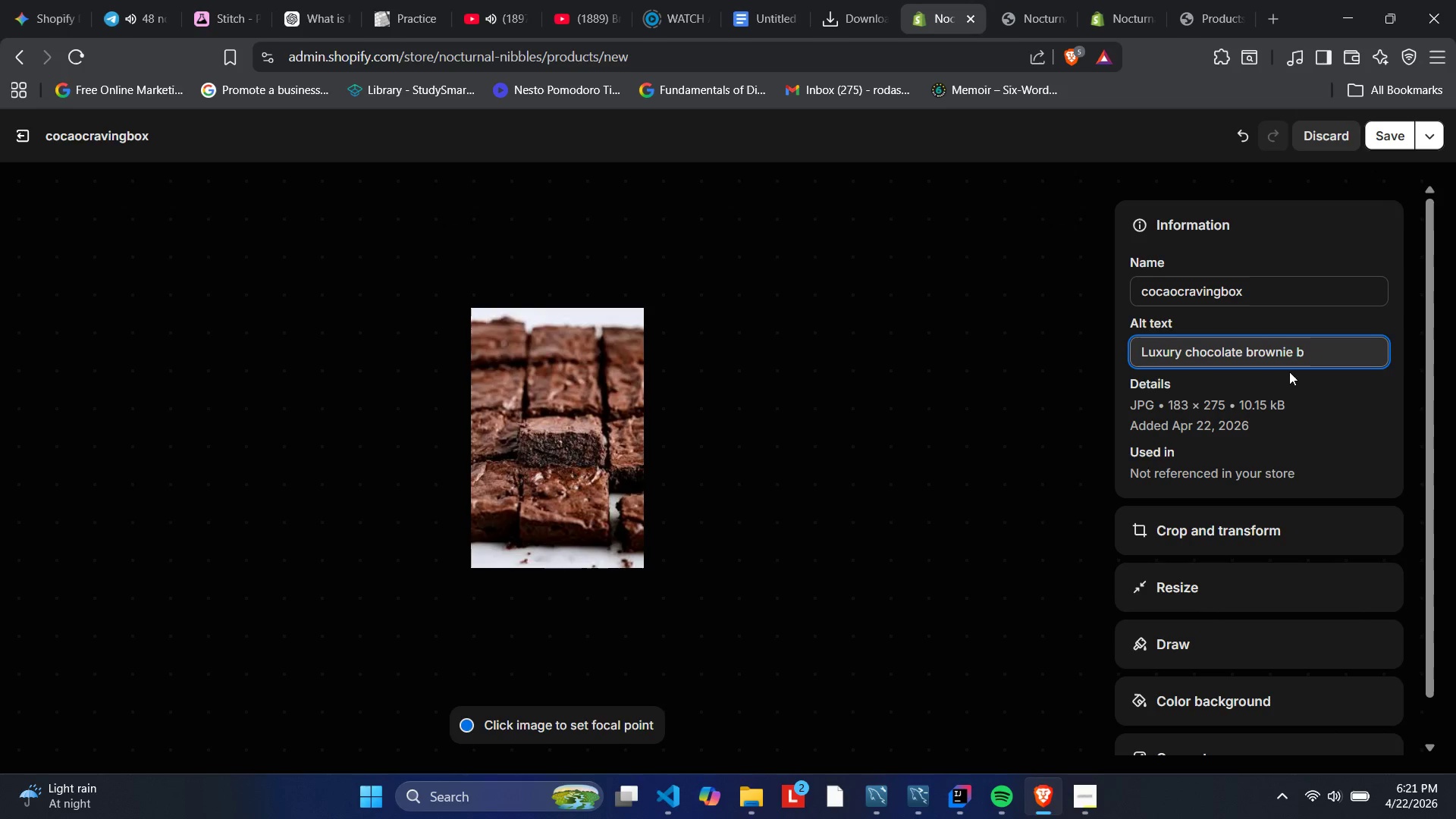 
key(Backspace)
 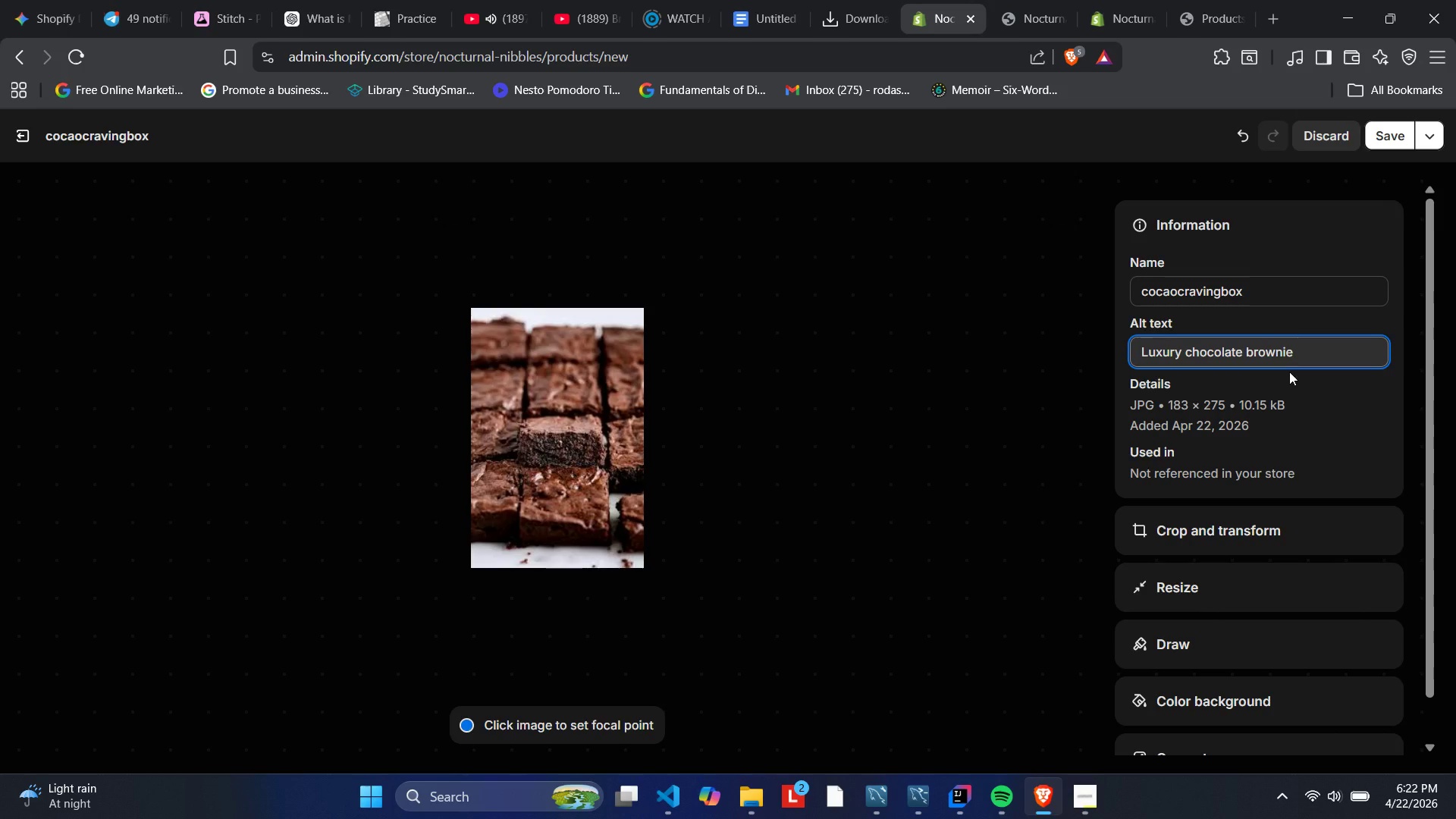 
wait(12.23)
 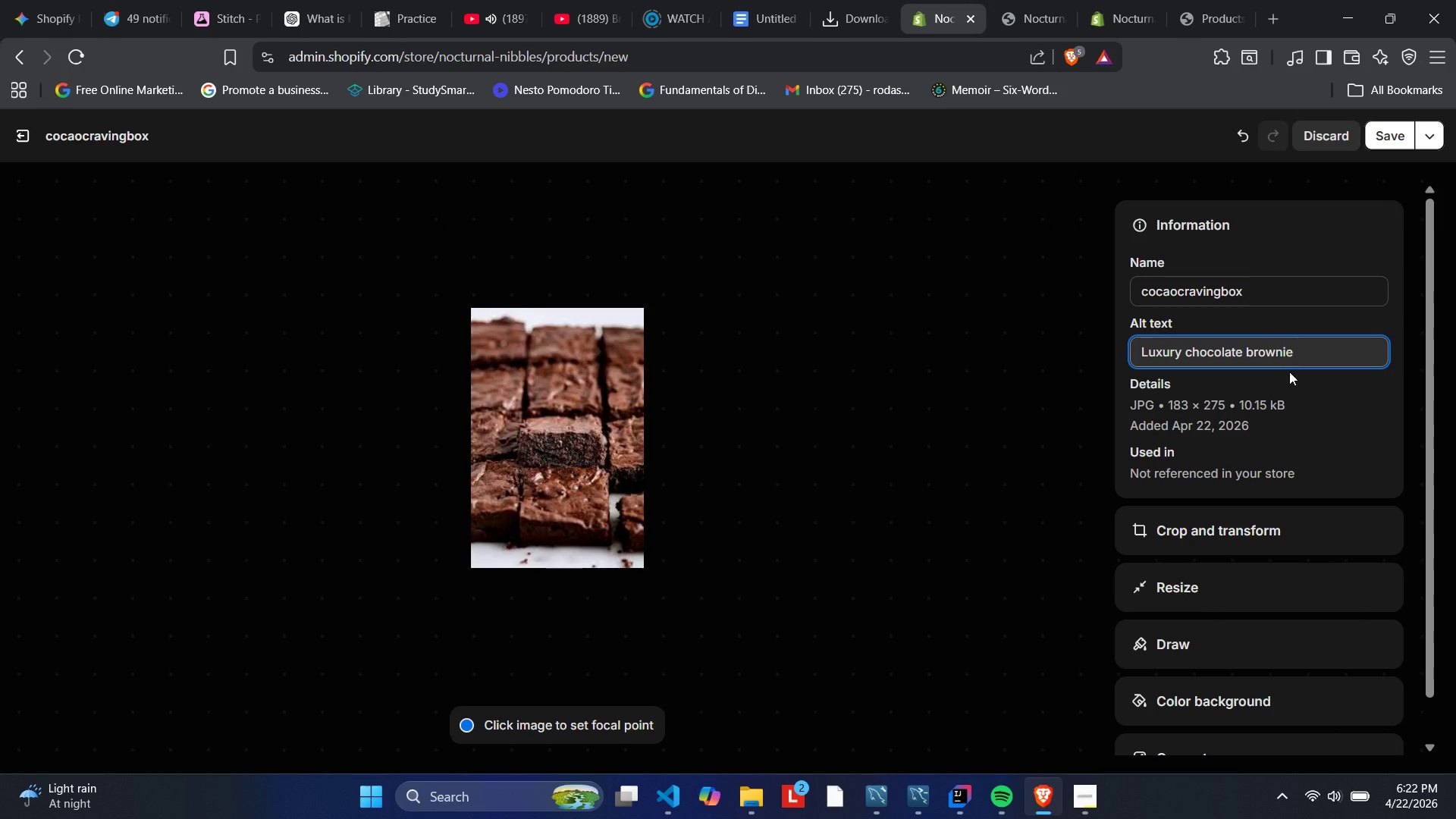 
left_click([1378, 146])
 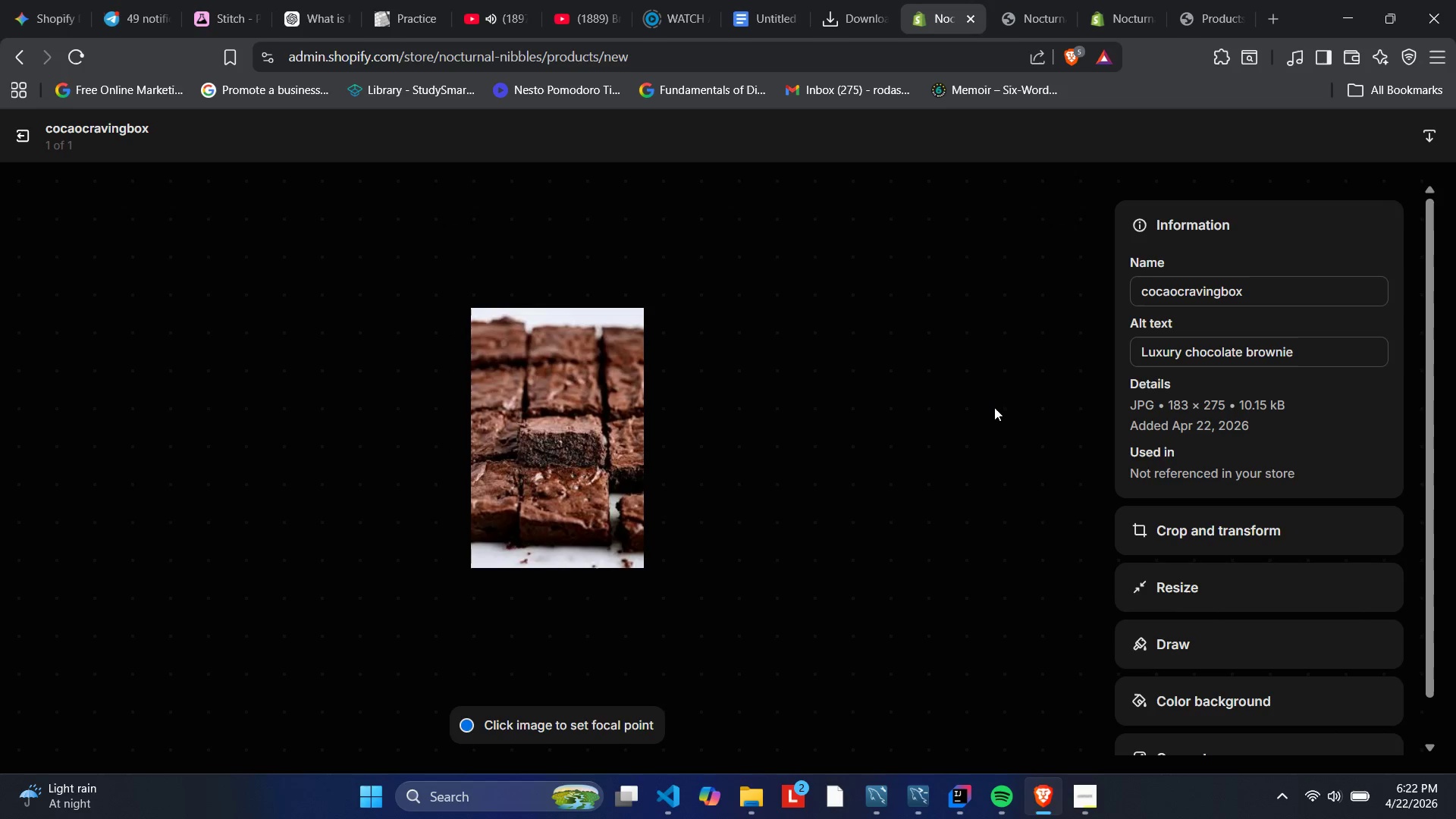 
left_click([1010, 452])
 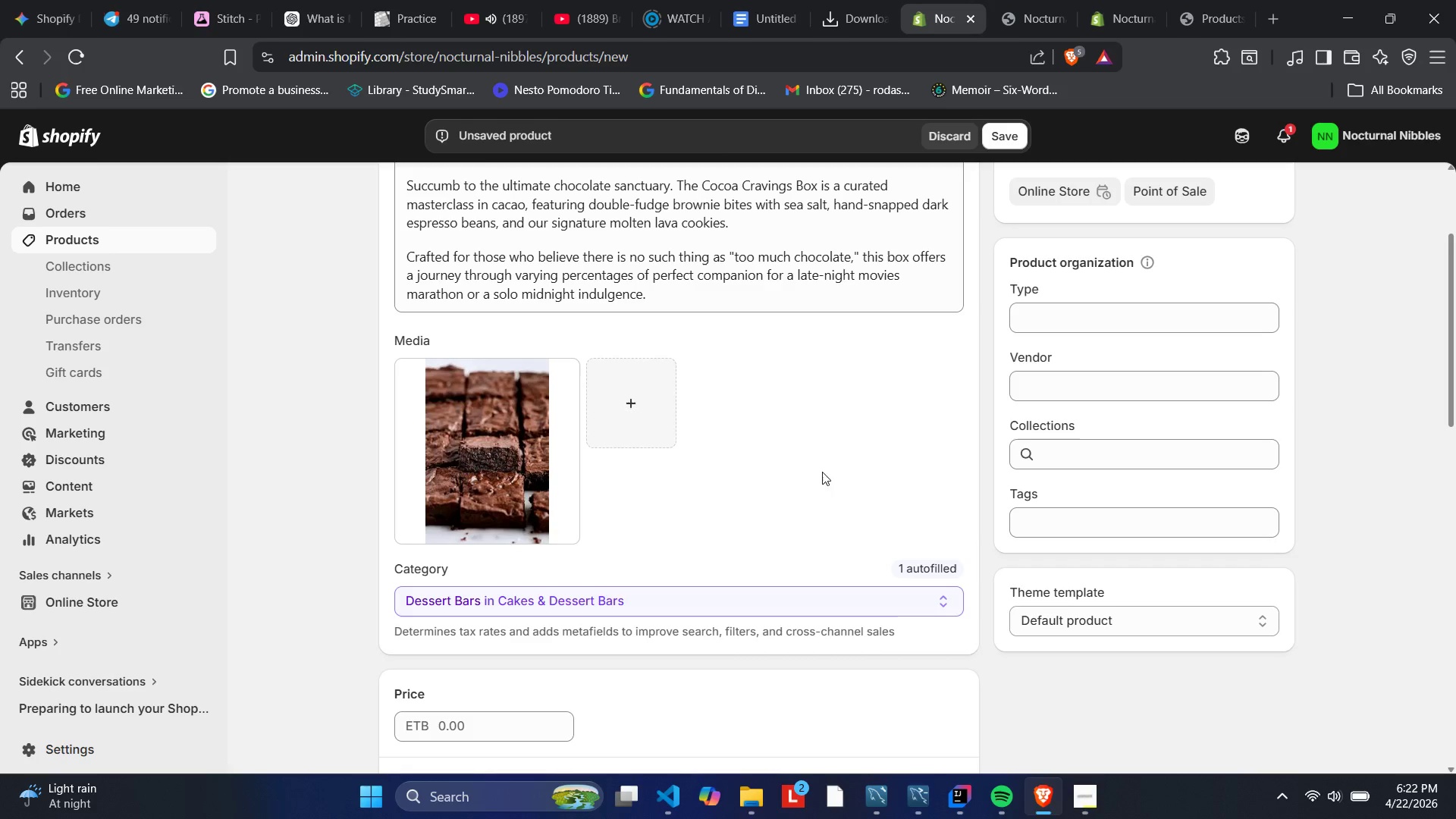 
scroll: coordinate [791, 468], scroll_direction: down, amount: 3.0
 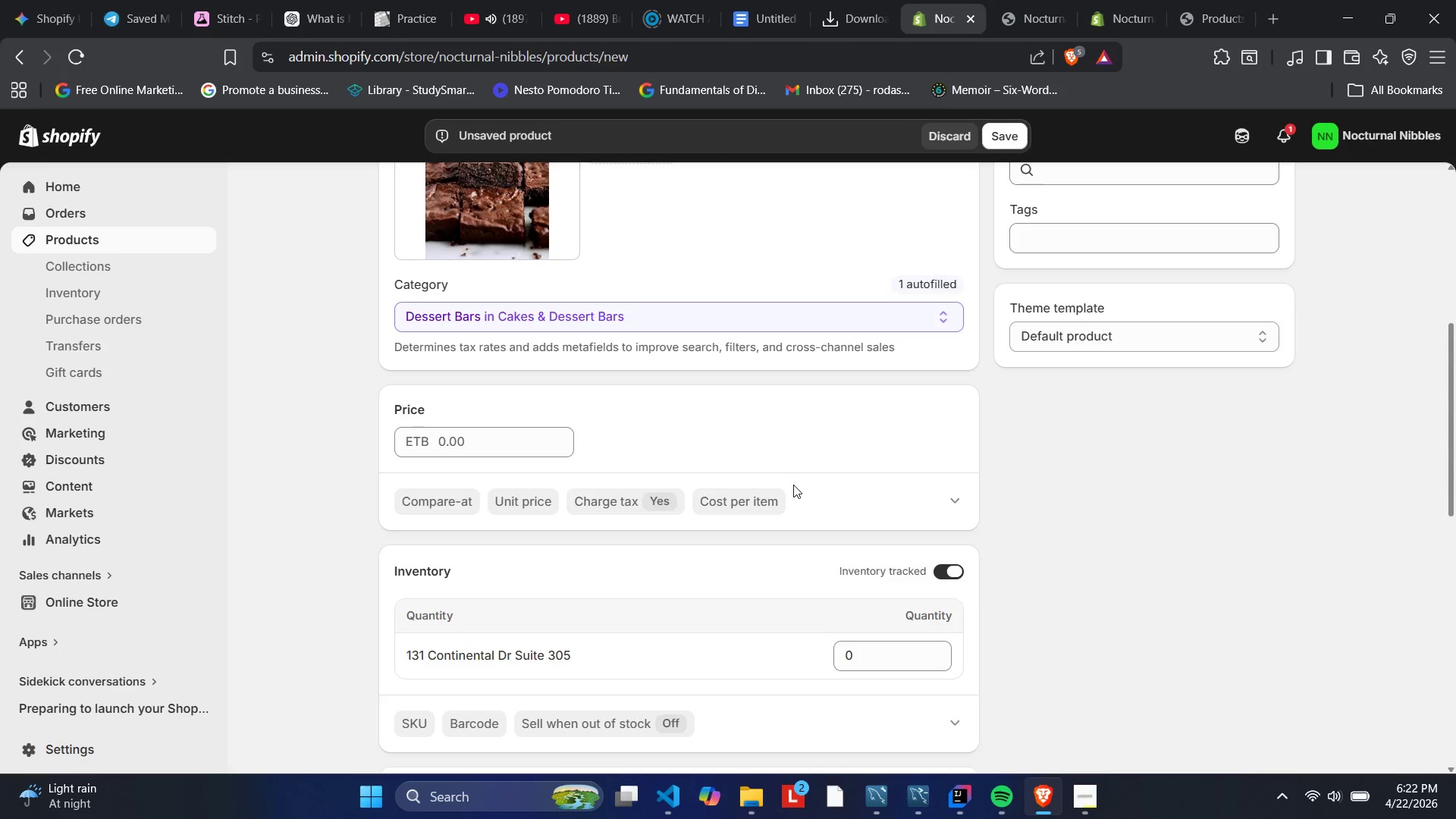 
wait(9.92)
 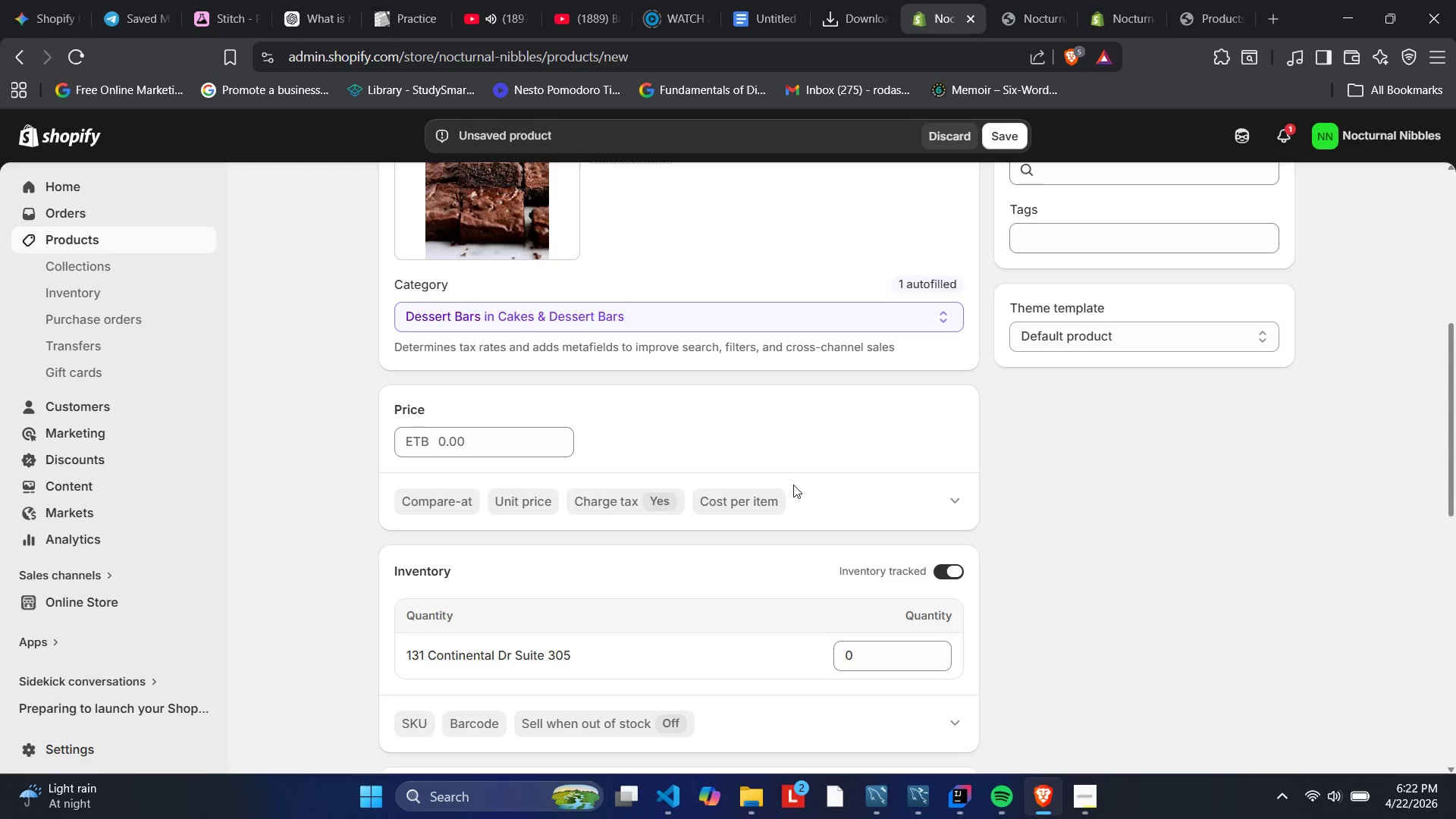 
scroll: coordinate [823, 577], scroll_direction: down, amount: 8.0
 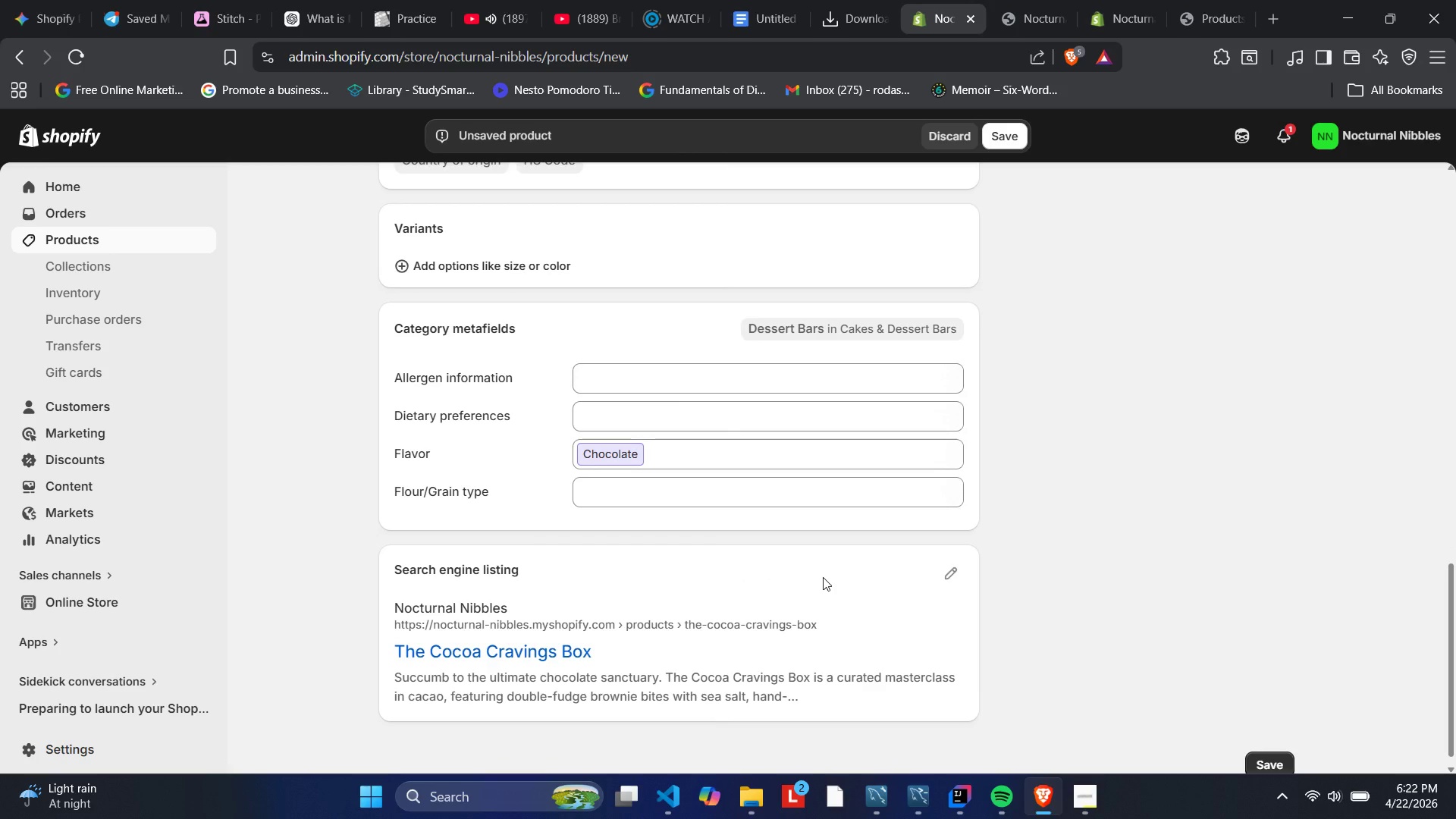 
scroll: coordinate [821, 543], scroll_direction: up, amount: 12.0
 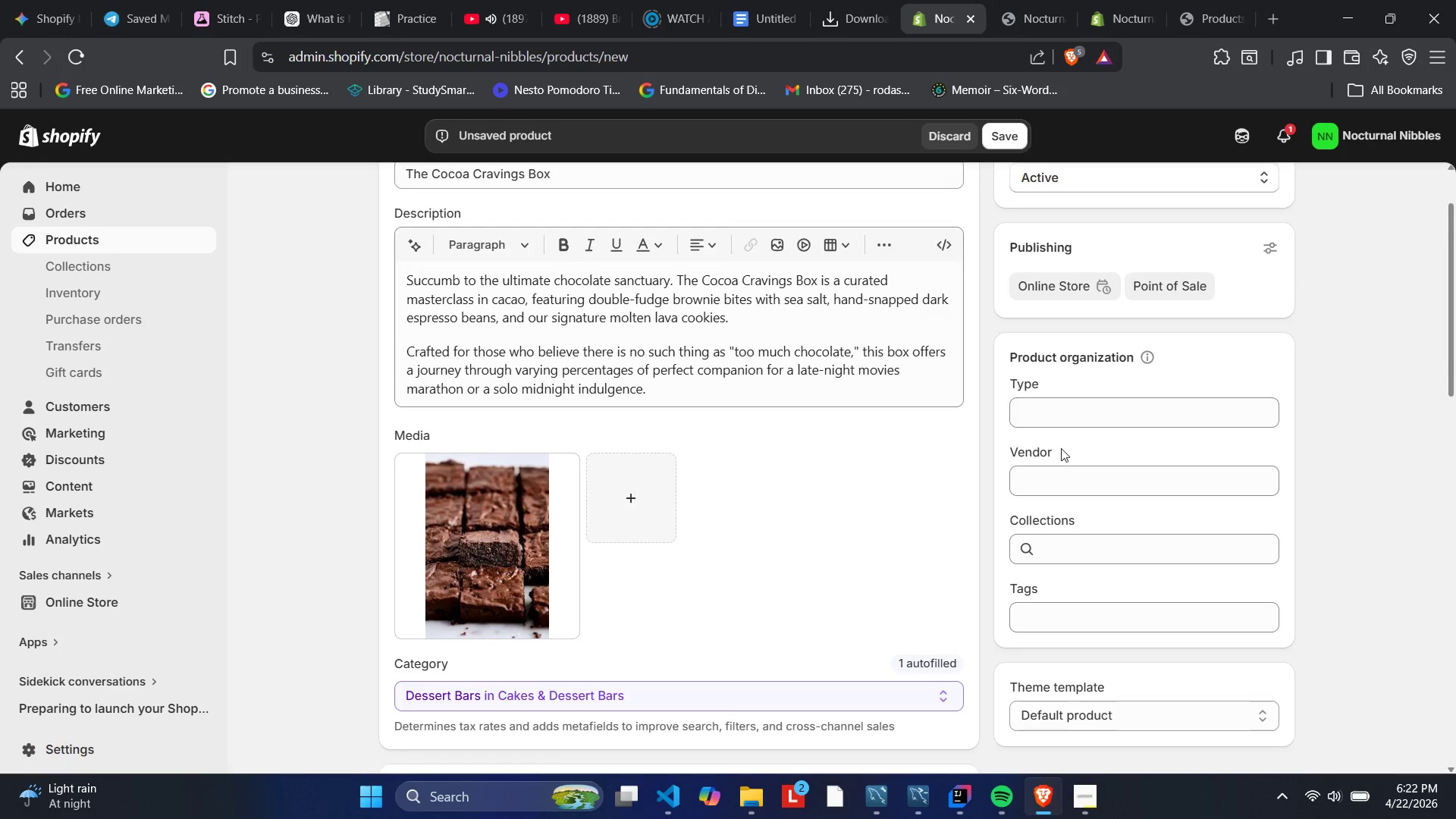 
left_click([1061, 435])
 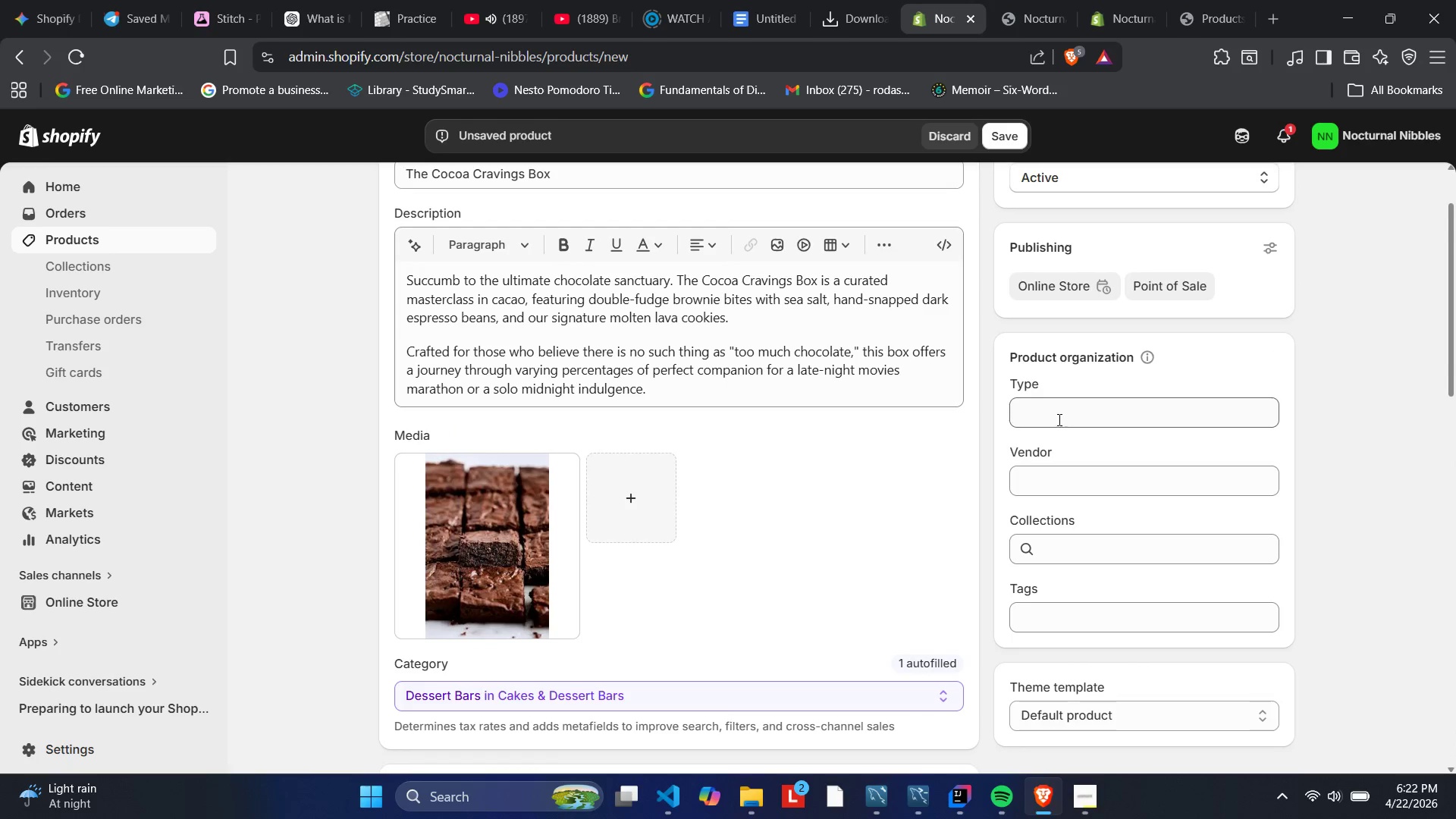 
left_click([1058, 419])
 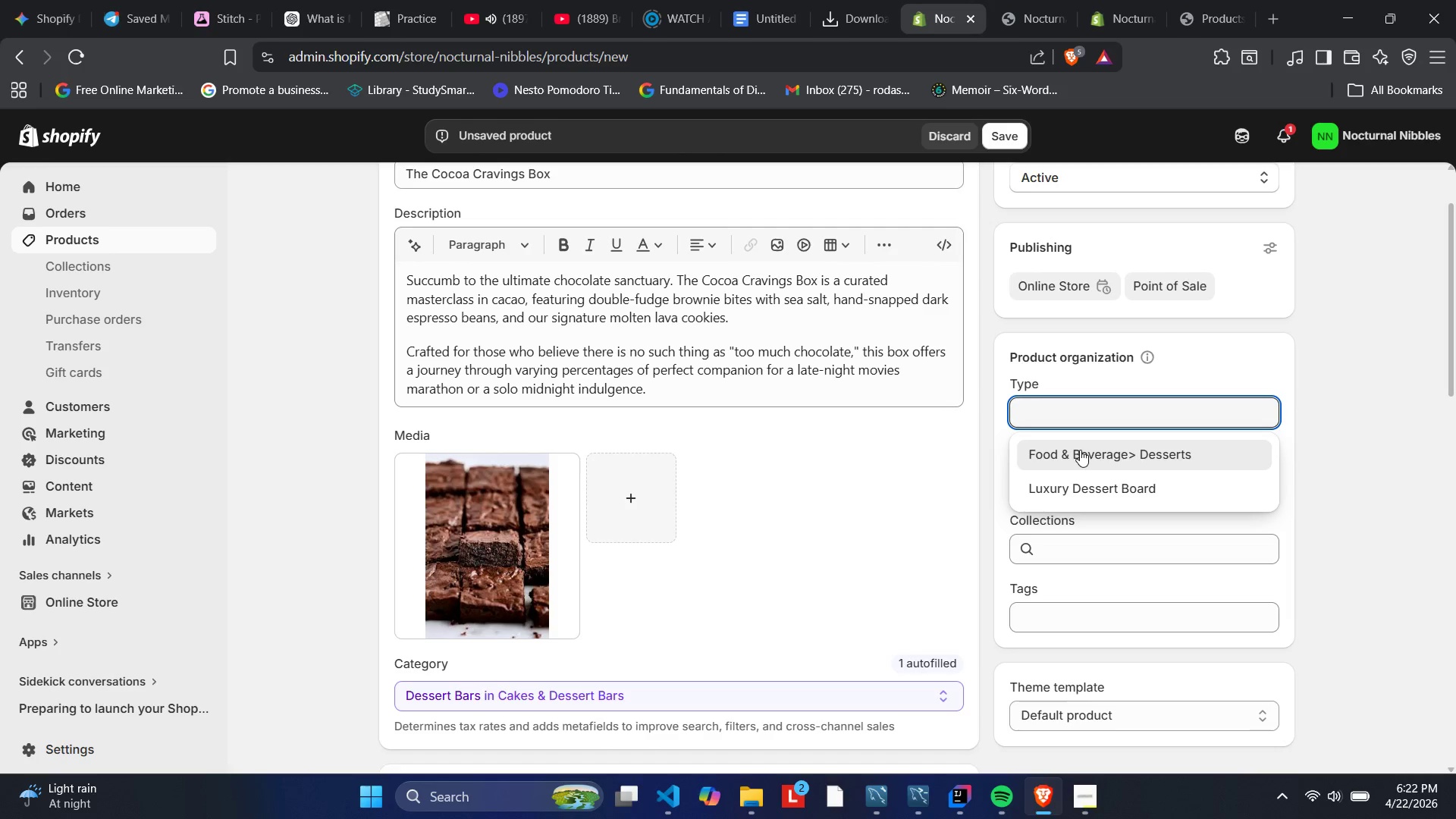 
wait(12.28)
 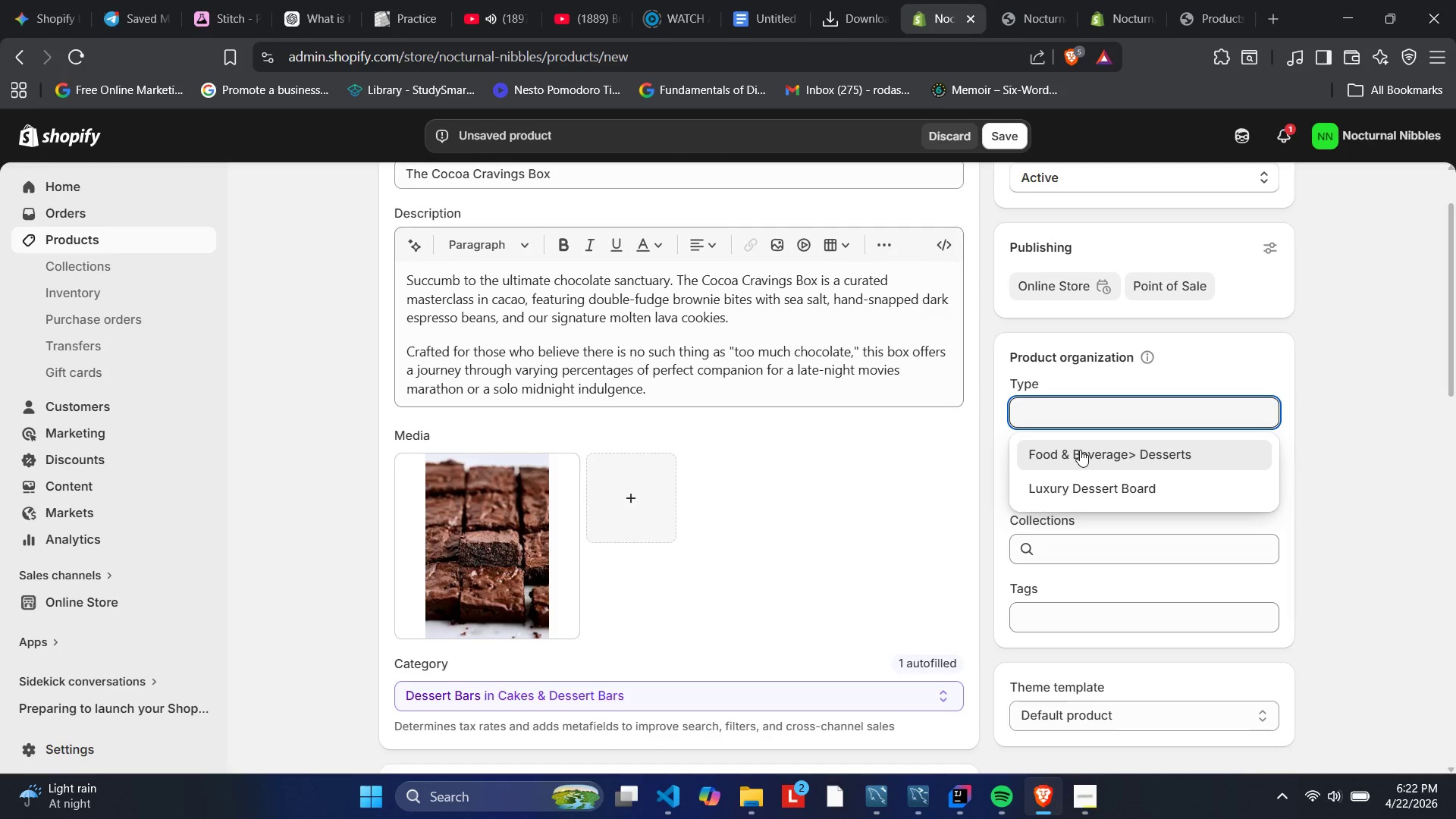 
type(Chocolate Nibbles)
 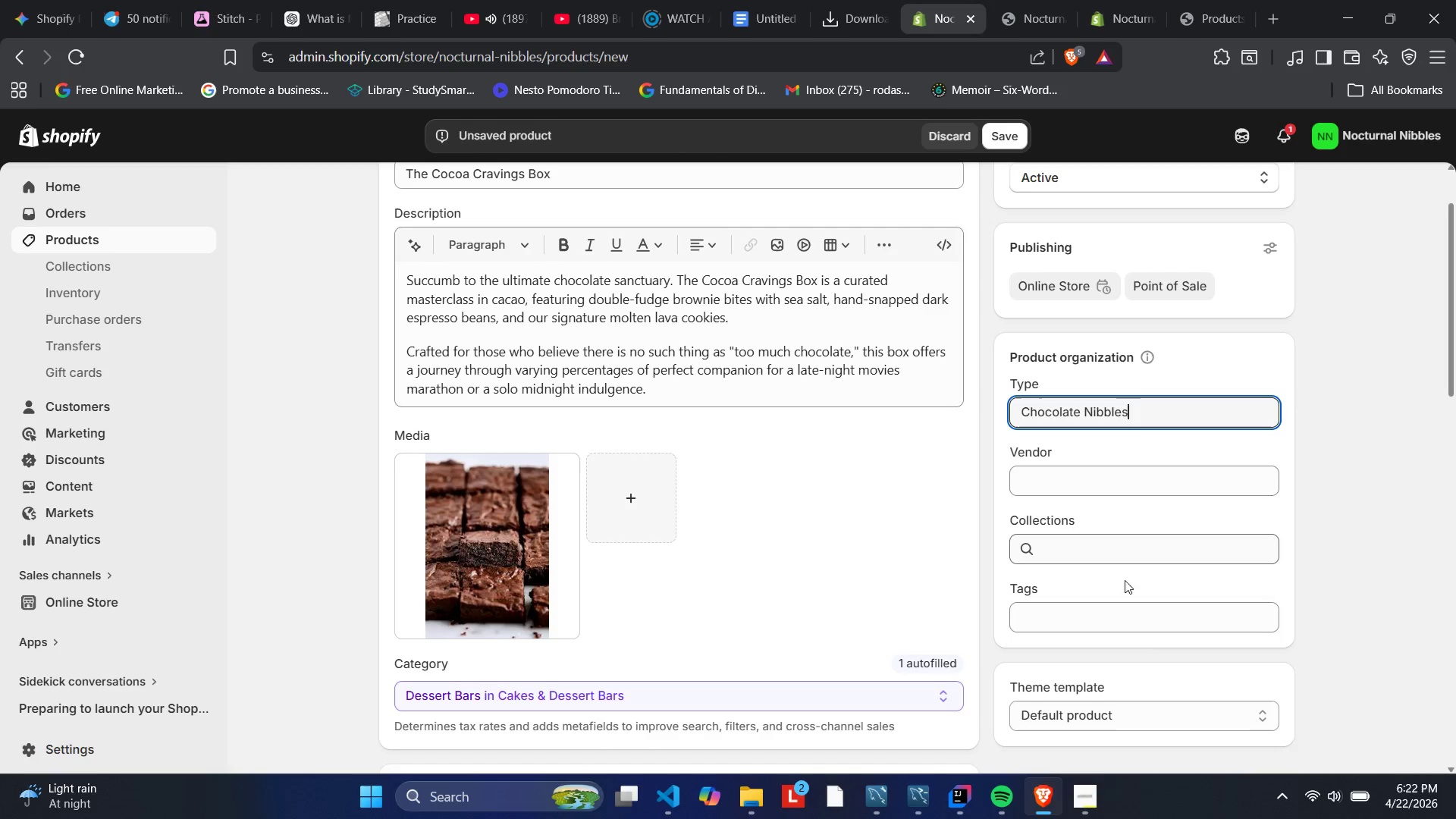 
left_click([1111, 615])
 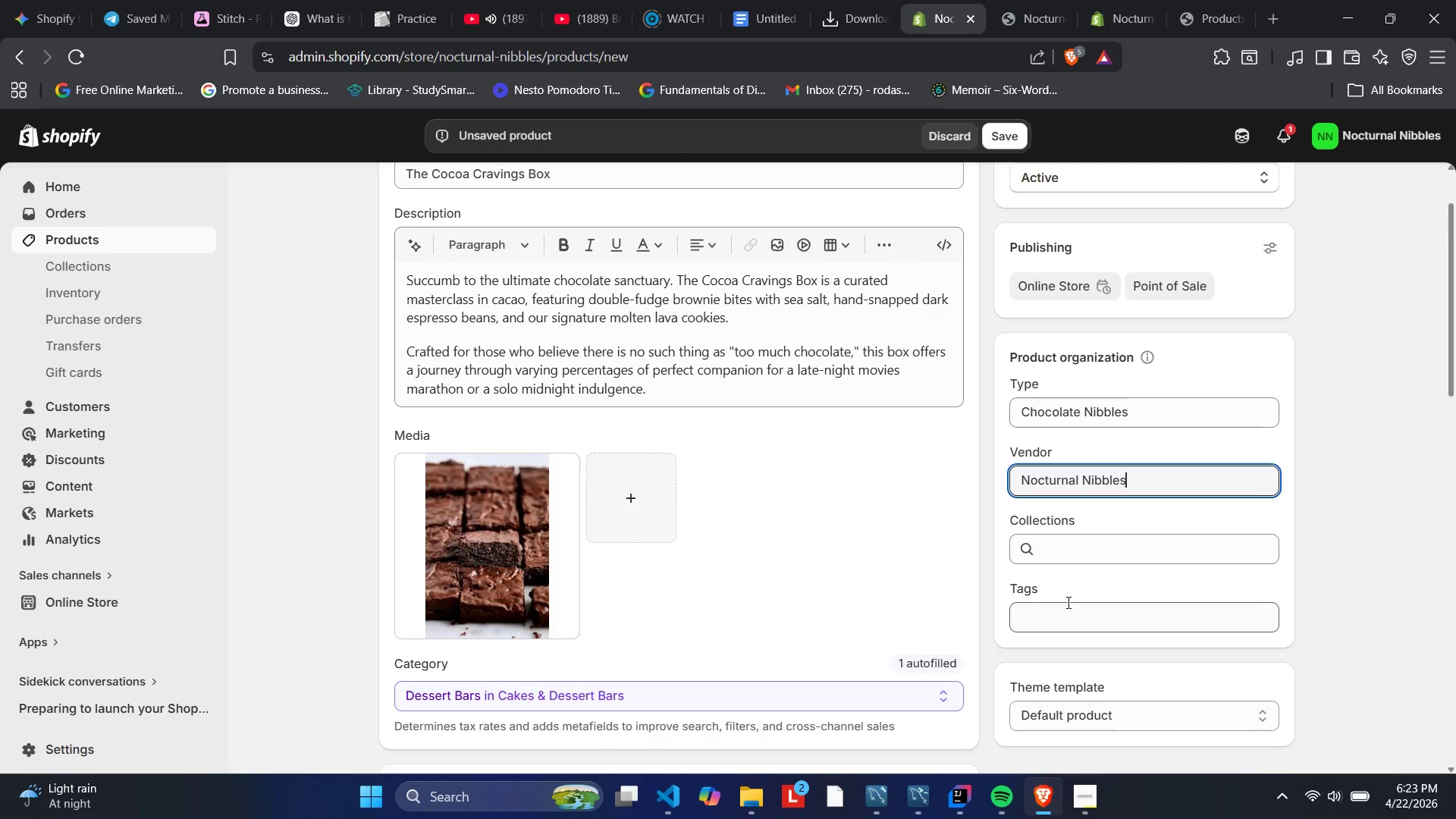 
left_click([1071, 612])
 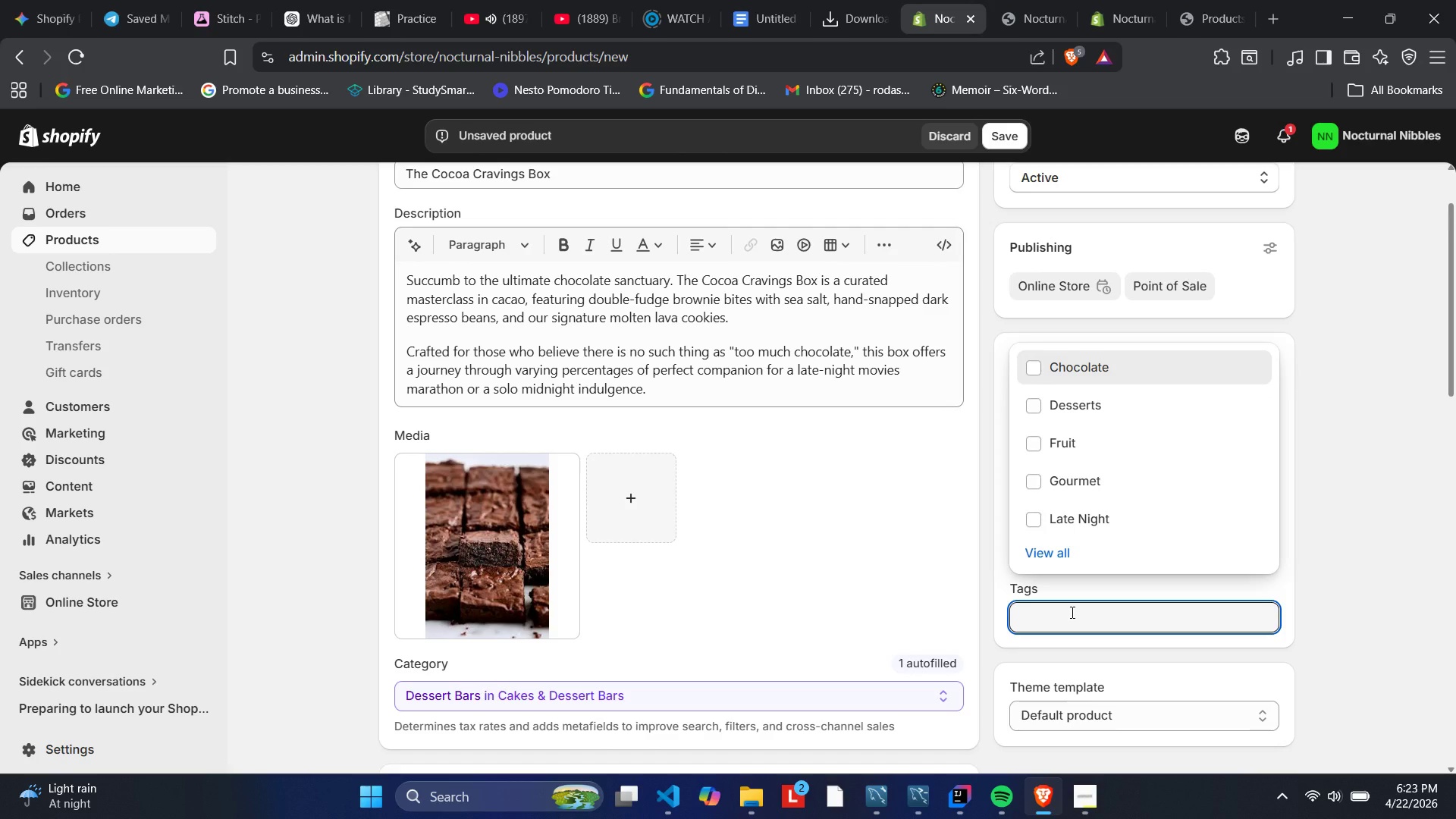 
type(Chocolate Box)
 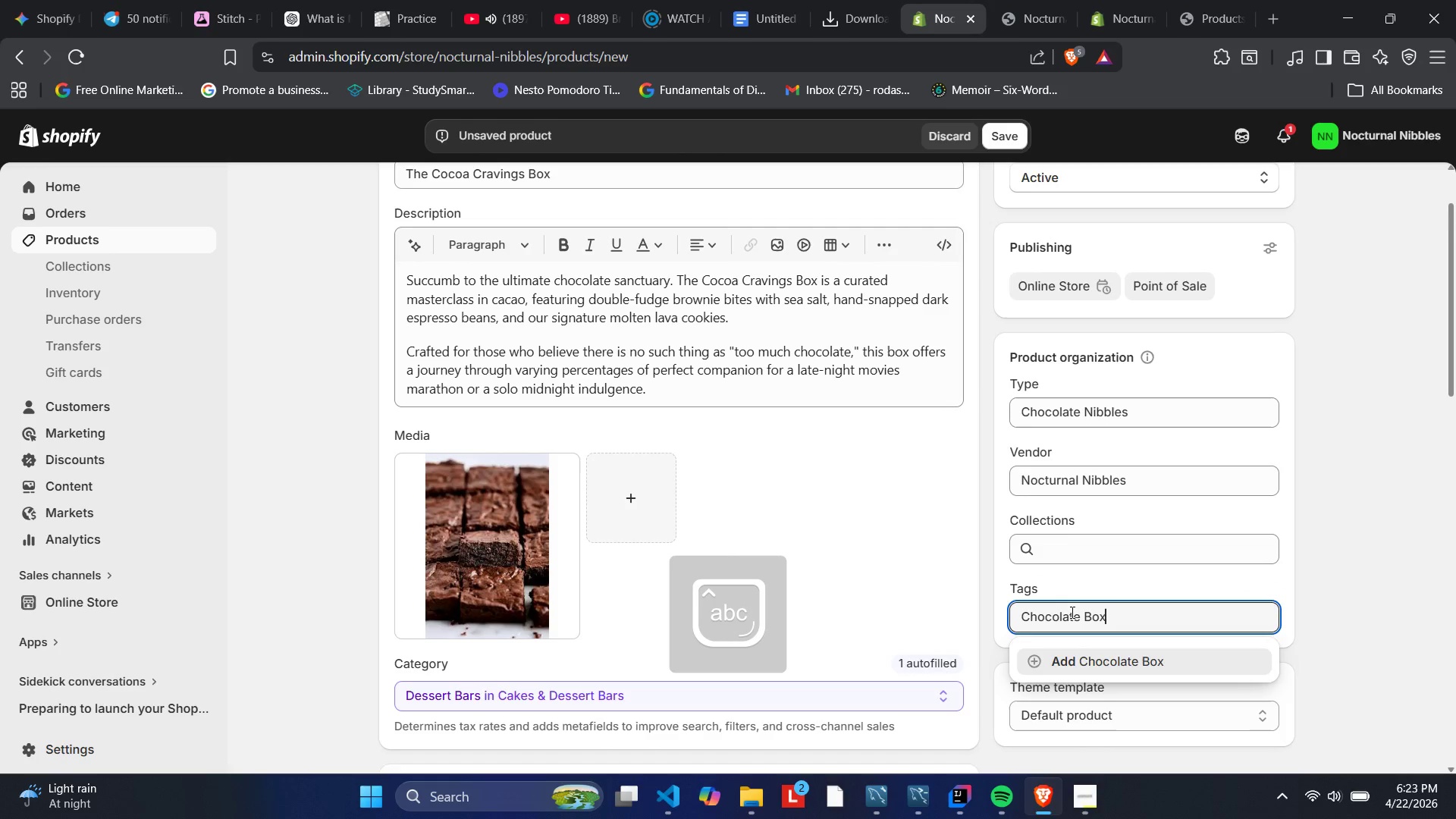 
key(Enter)
 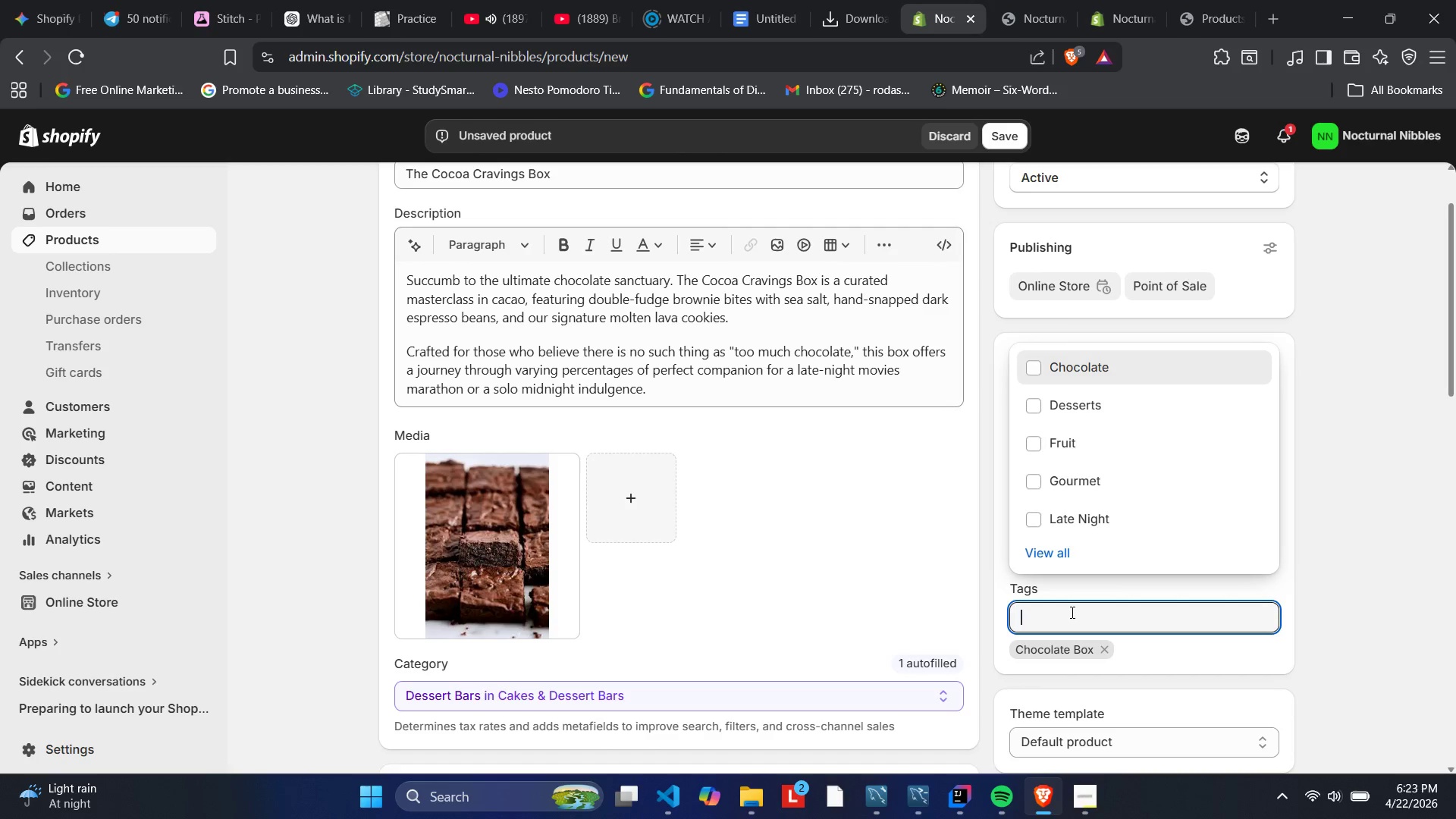 
type(Midnight Indulgence )
key(Backspace)
 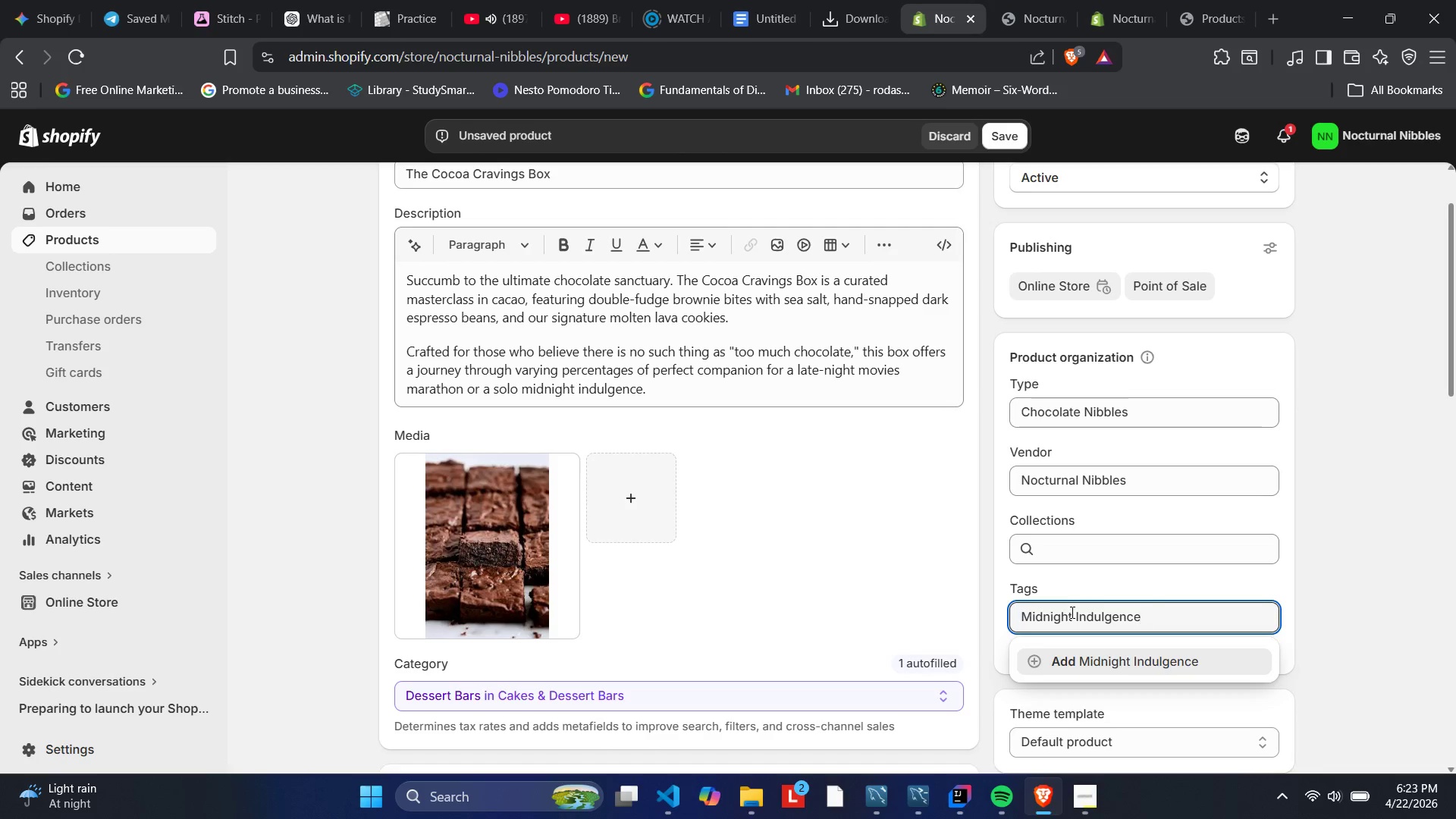 
key(Enter)
 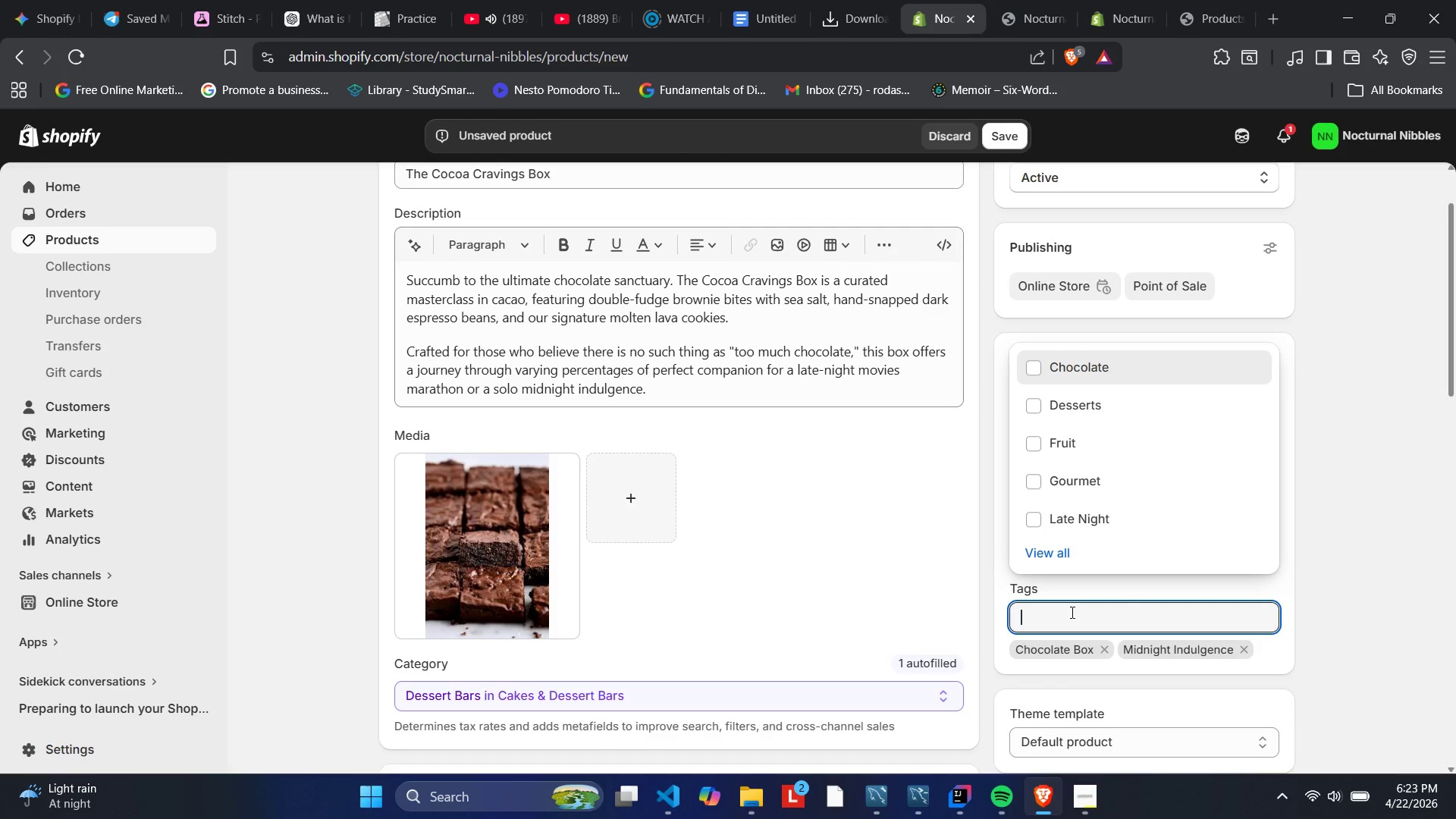 
type(Gourmey)
key(Backspace)
type(t Brownies)
 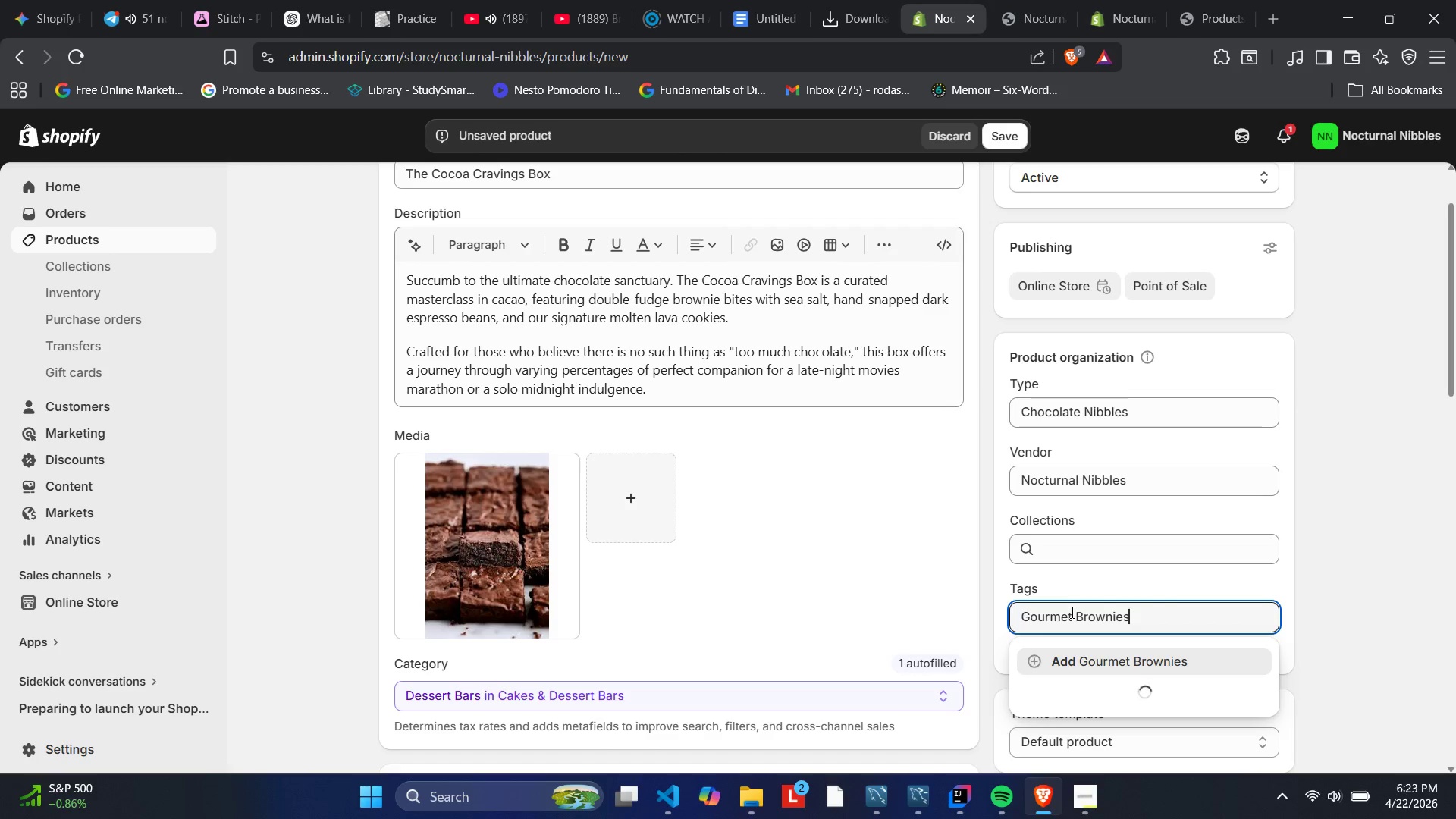 
key(Enter)
 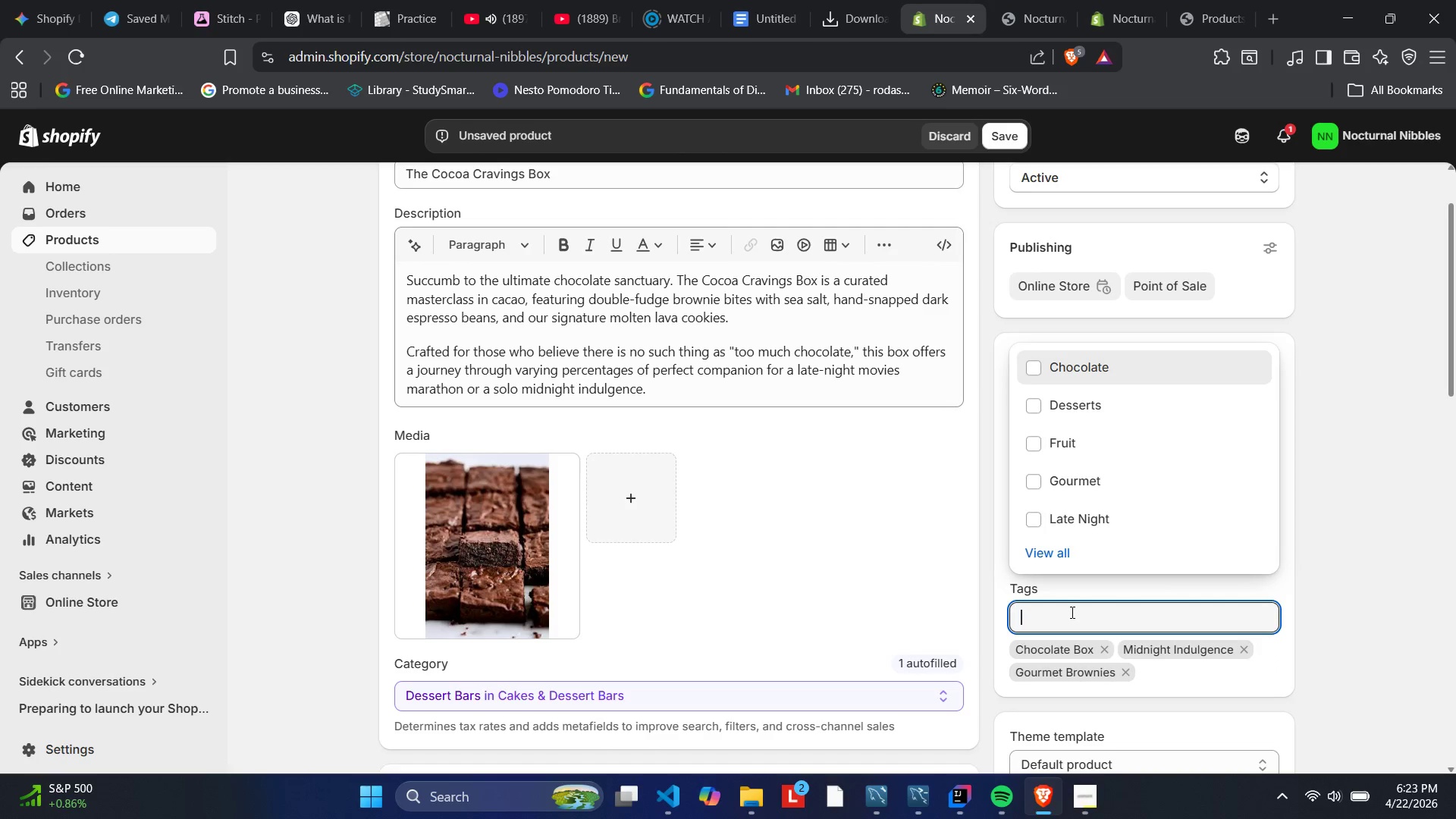 
type(Dark Chocolate Bark33)
key(Backspace)
key(Backspace)
key(Backspace)
type([VolumeUp][VolumeUp][VolumeUp]k)
 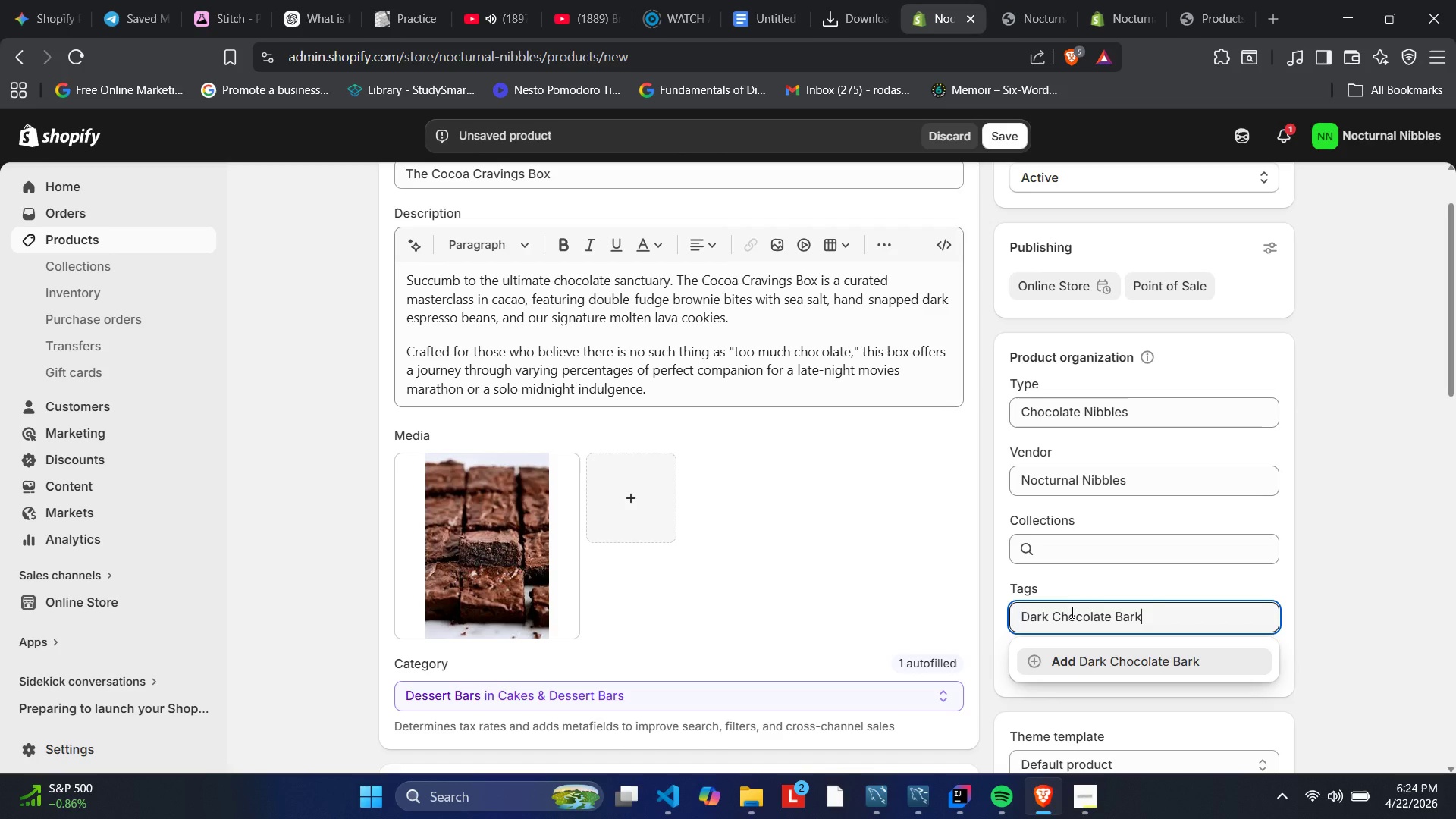 
key(Enter)
 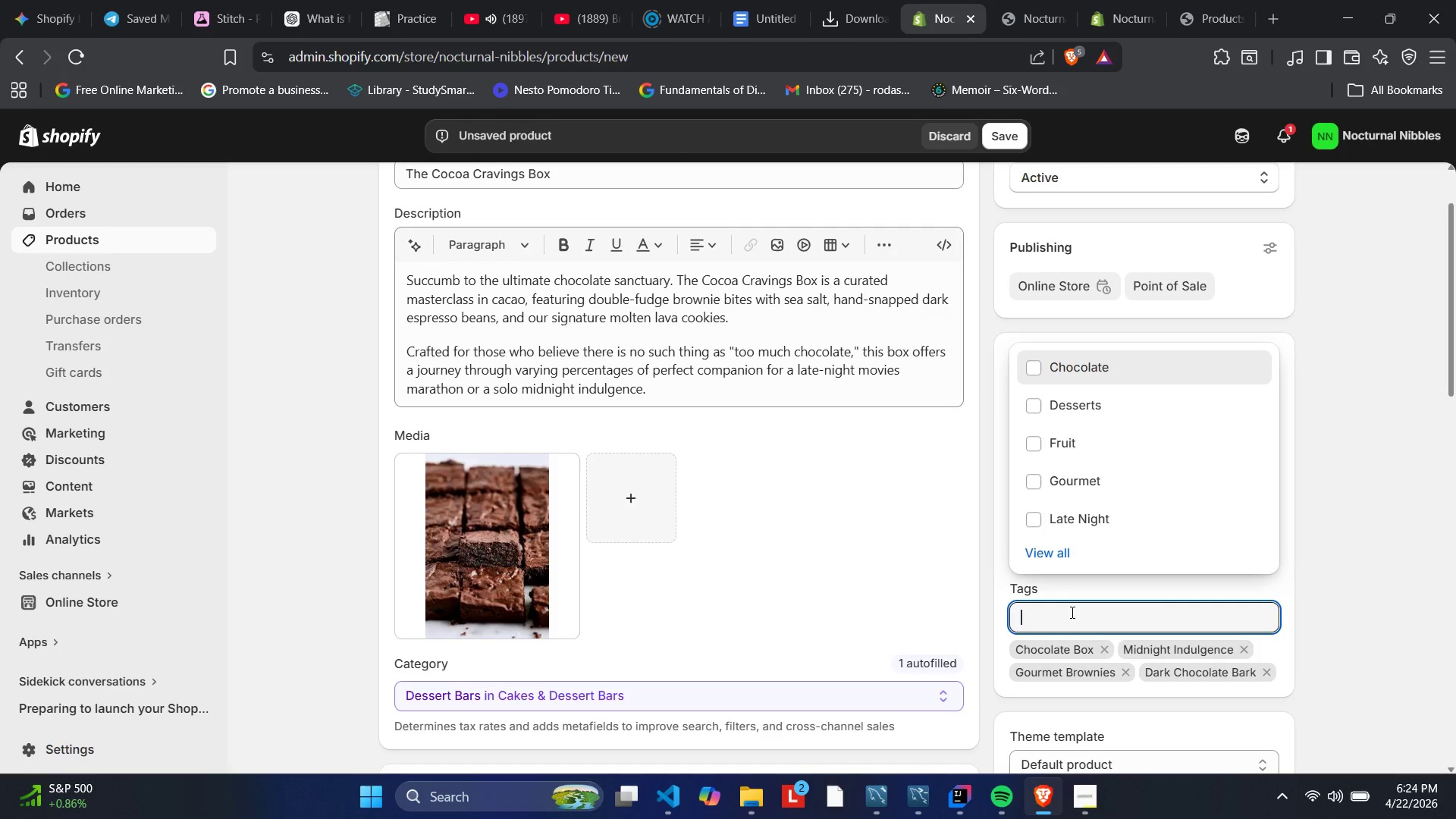 
type(Dessert Delivery)
 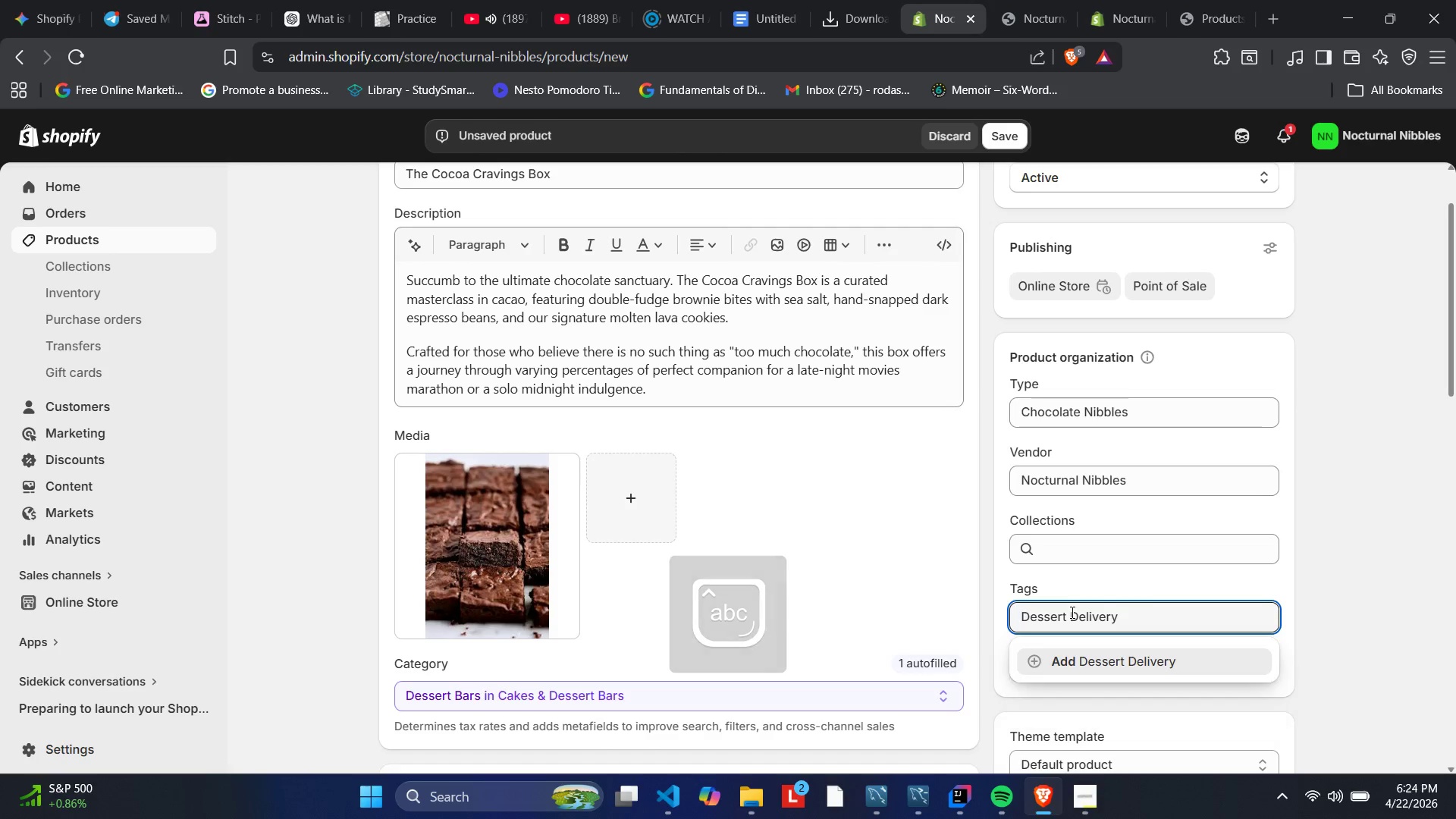 
key(Enter)
 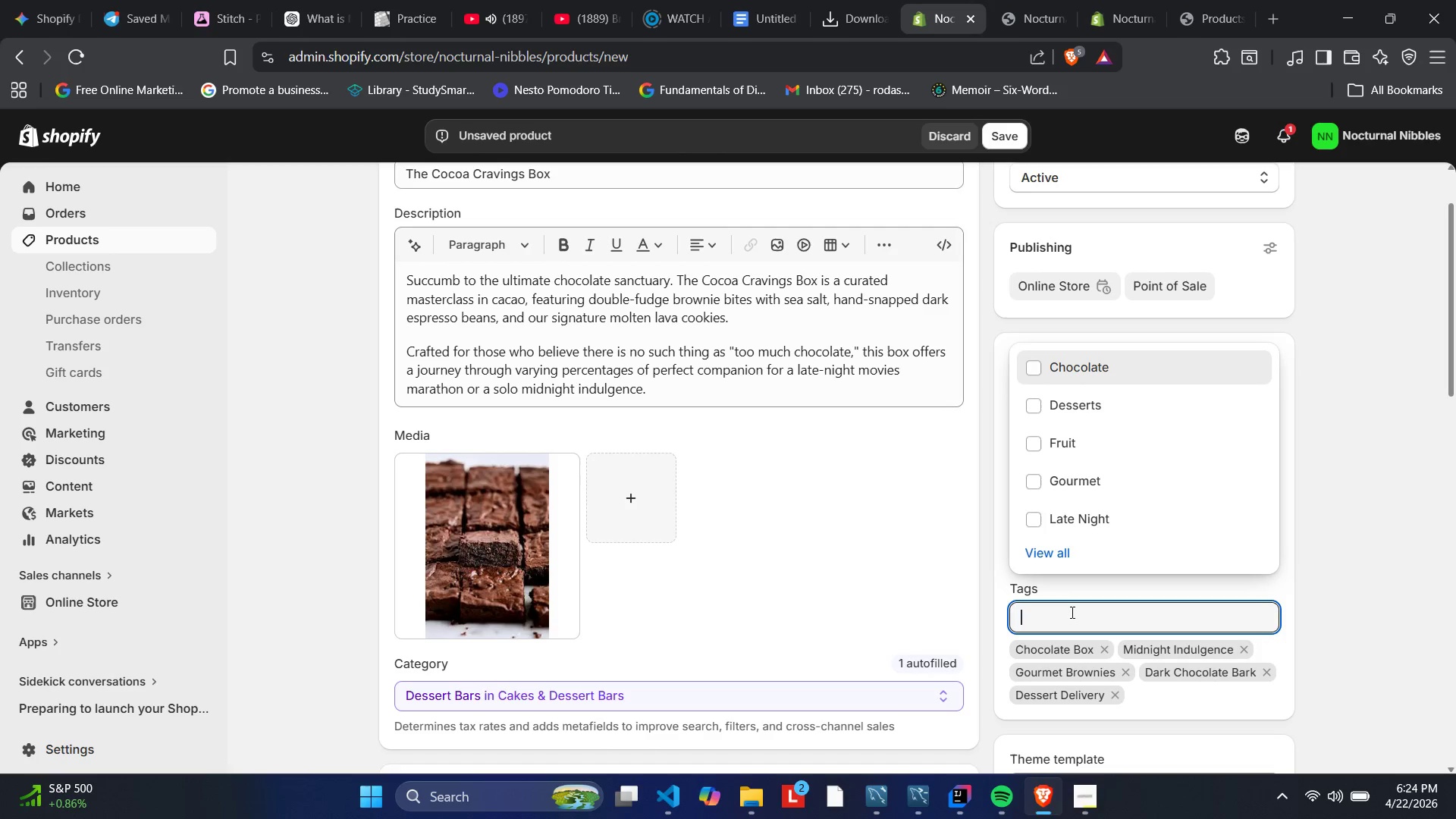 
type(Midnight  S)
key(Backspace)
key(Backspace)
type(Snack)
 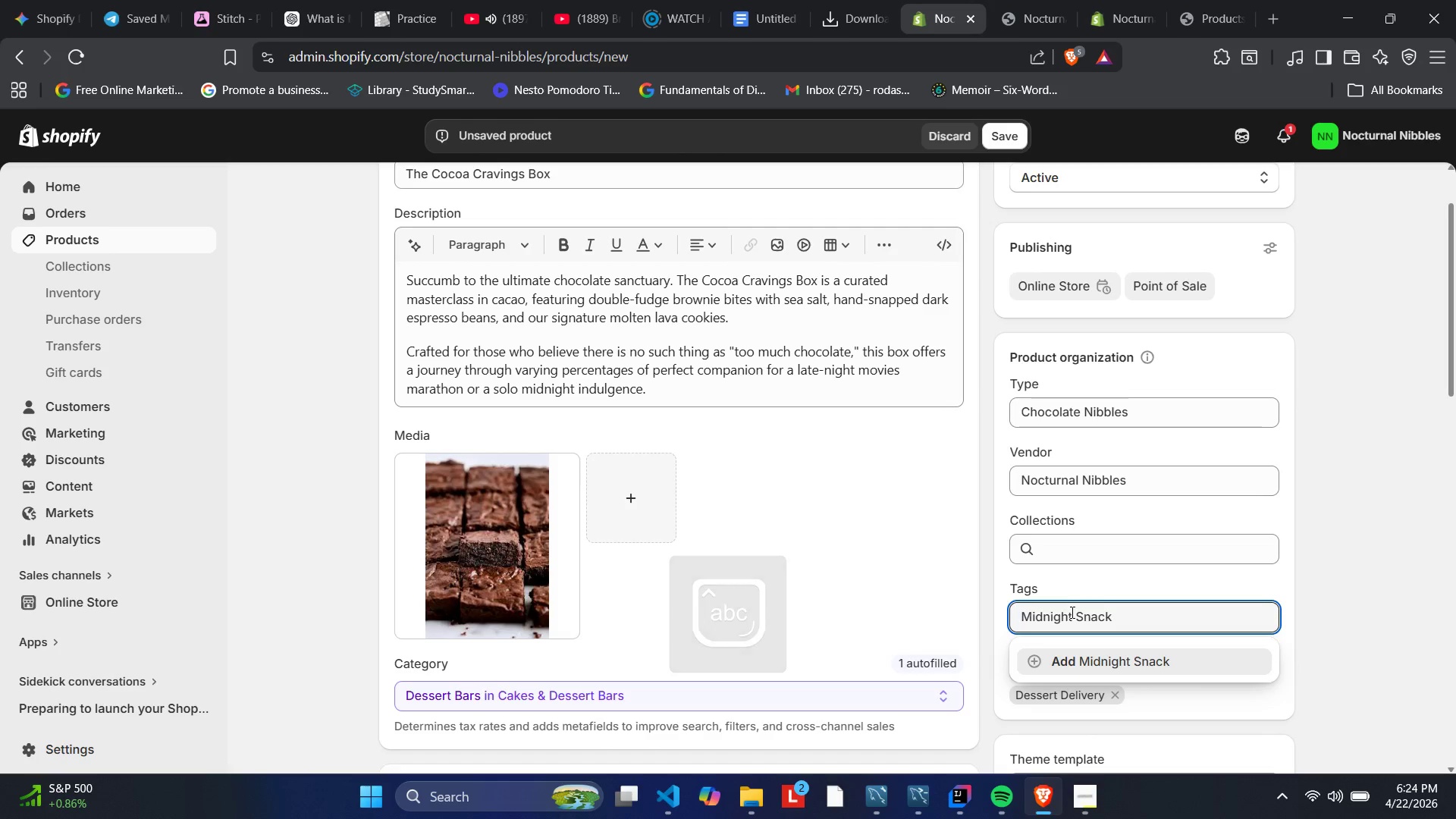 
key(Enter)
 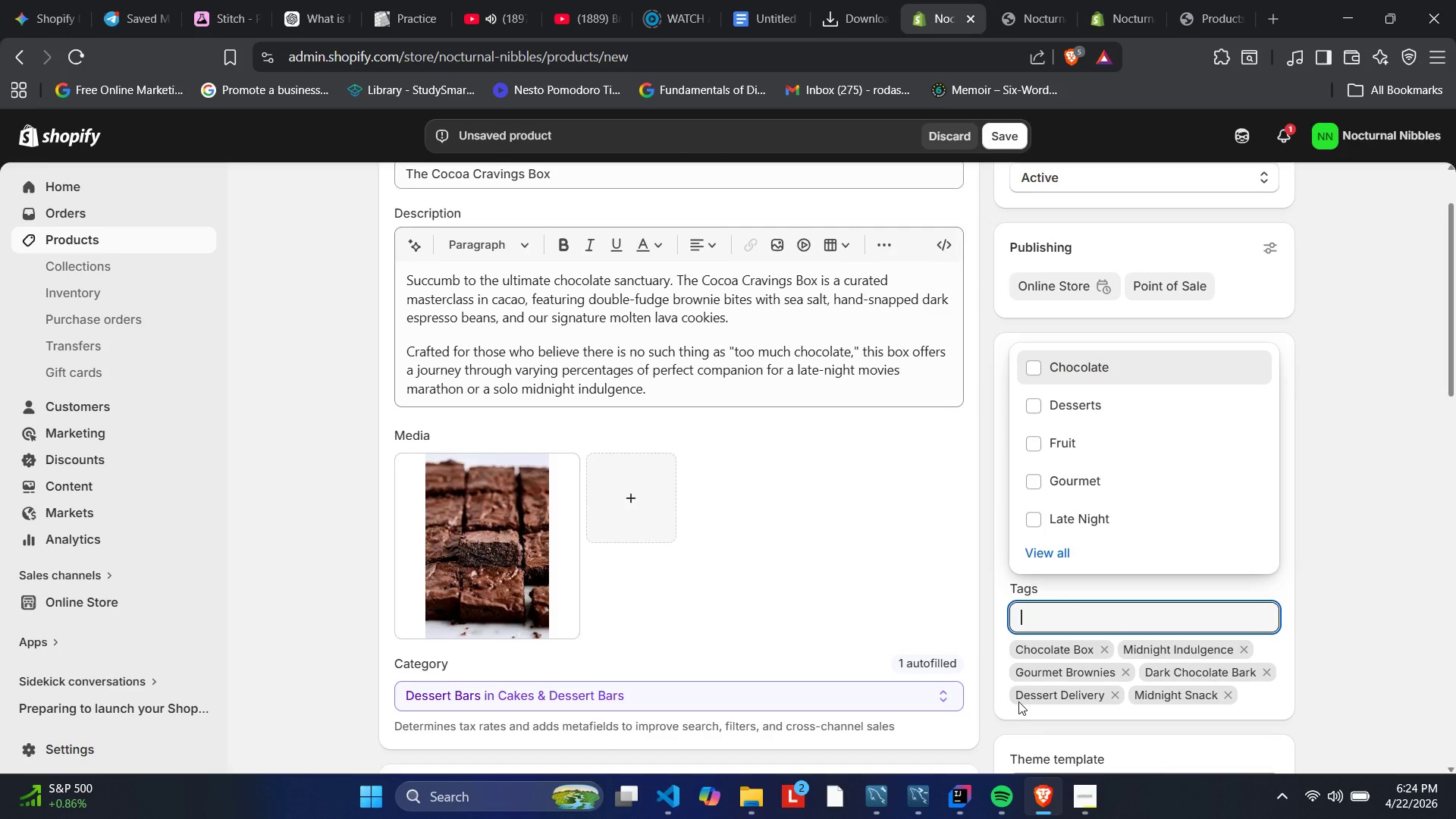 
left_click([870, 586])
 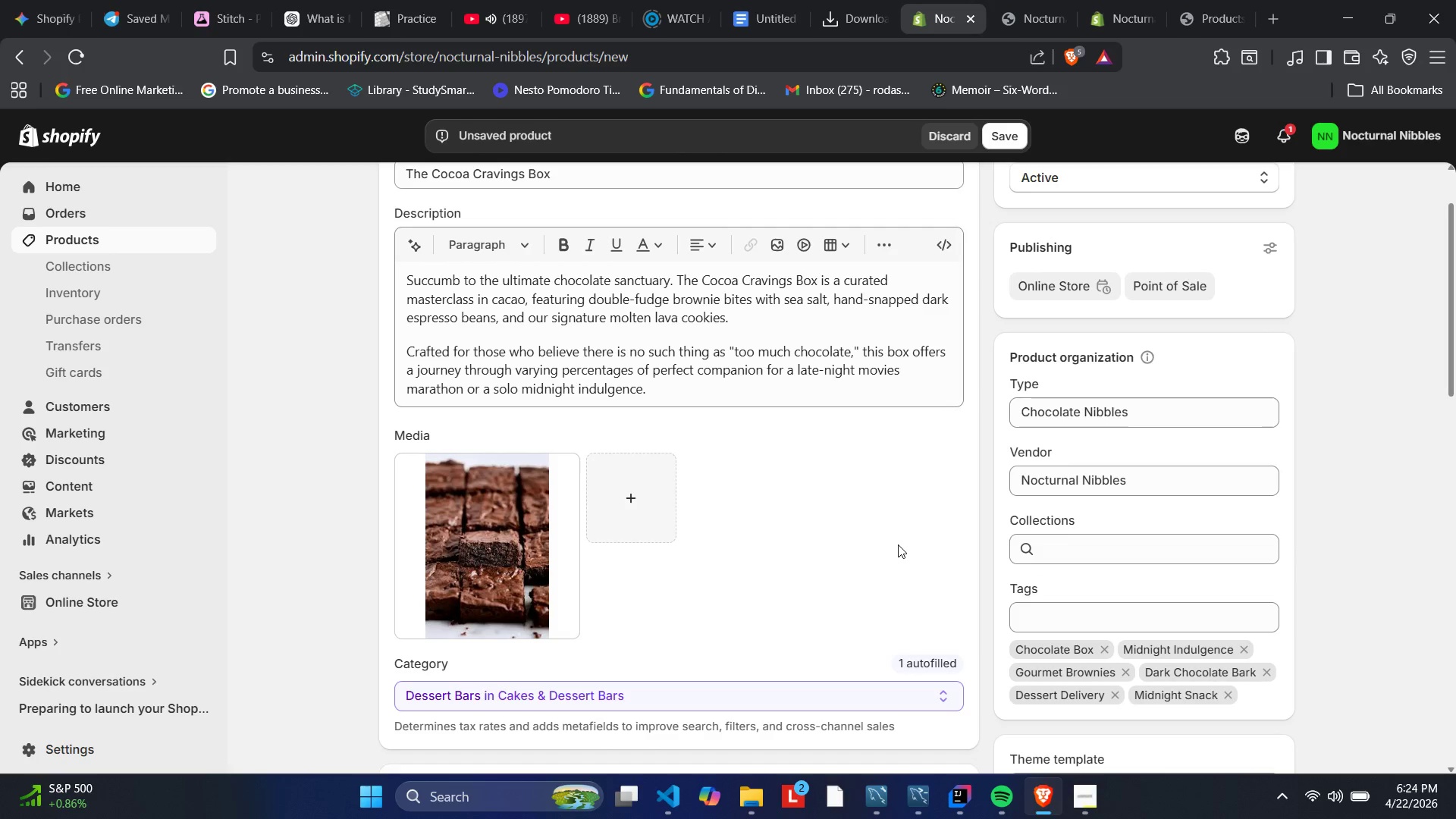 
scroll: coordinate [896, 544], scroll_direction: up, amount: 2.0
 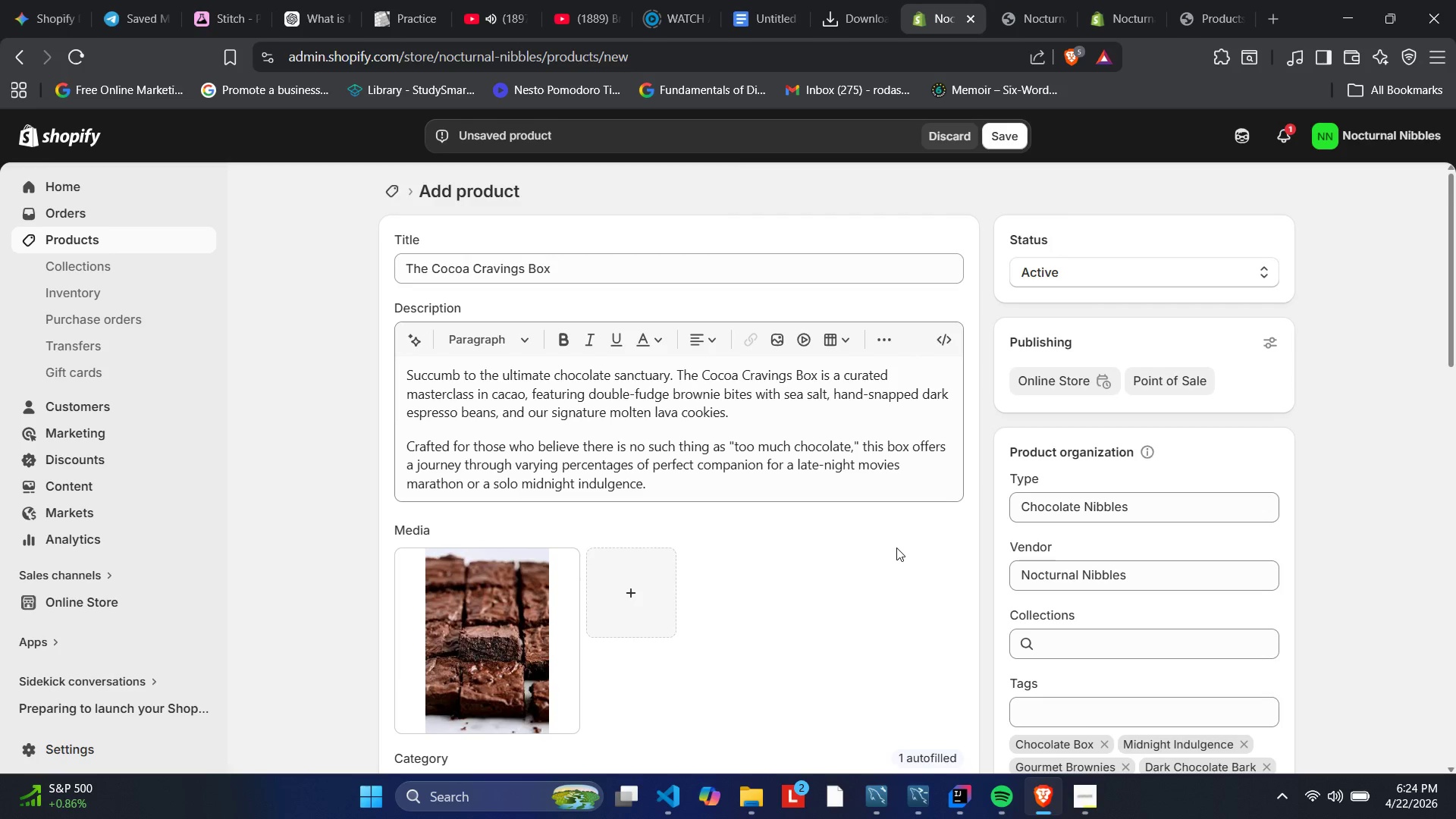 
scroll: coordinate [896, 548], scroll_direction: none, amount: 0.0
 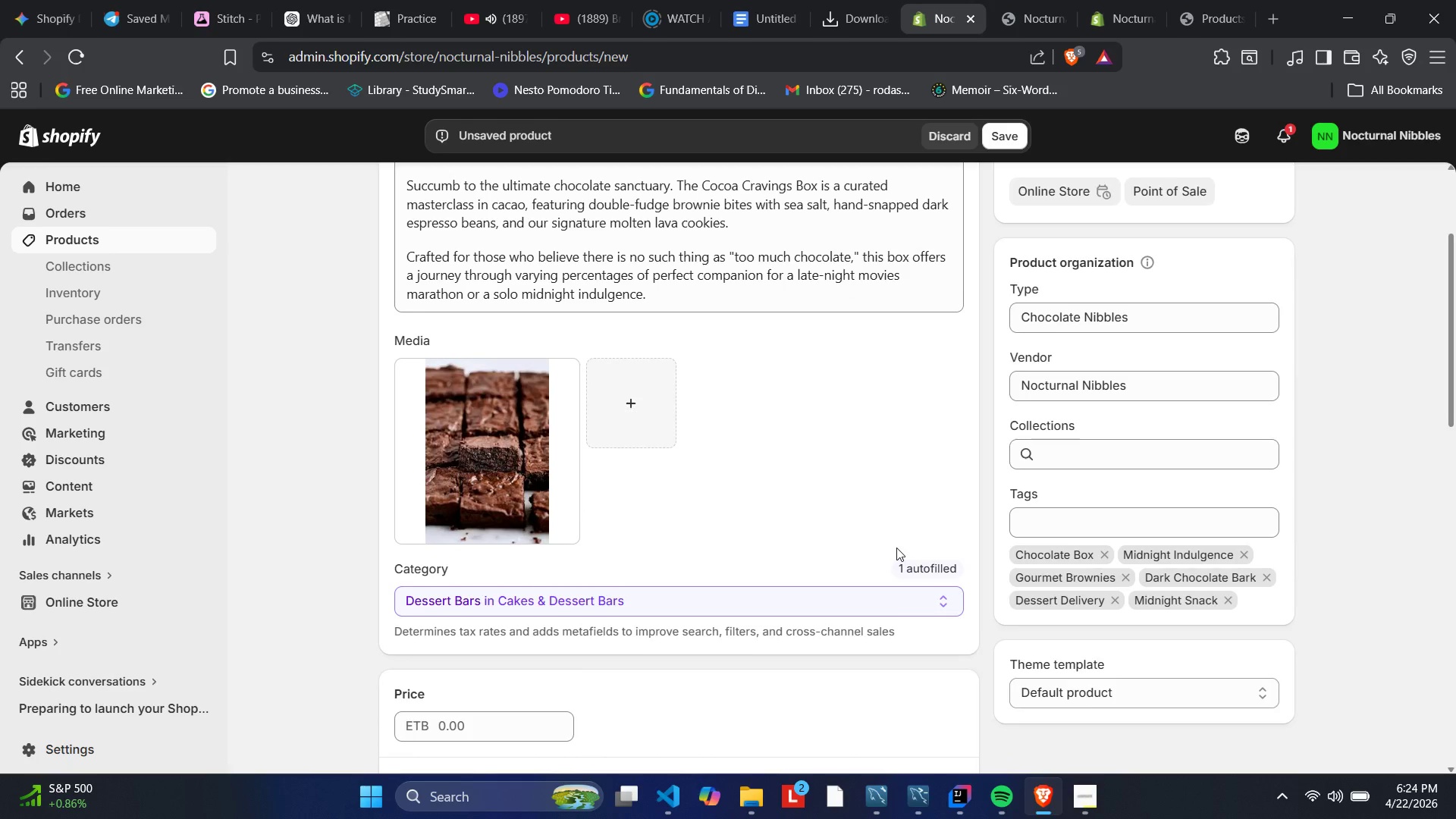 
scroll: coordinate [795, 559], scroll_direction: down, amount: 8.0